 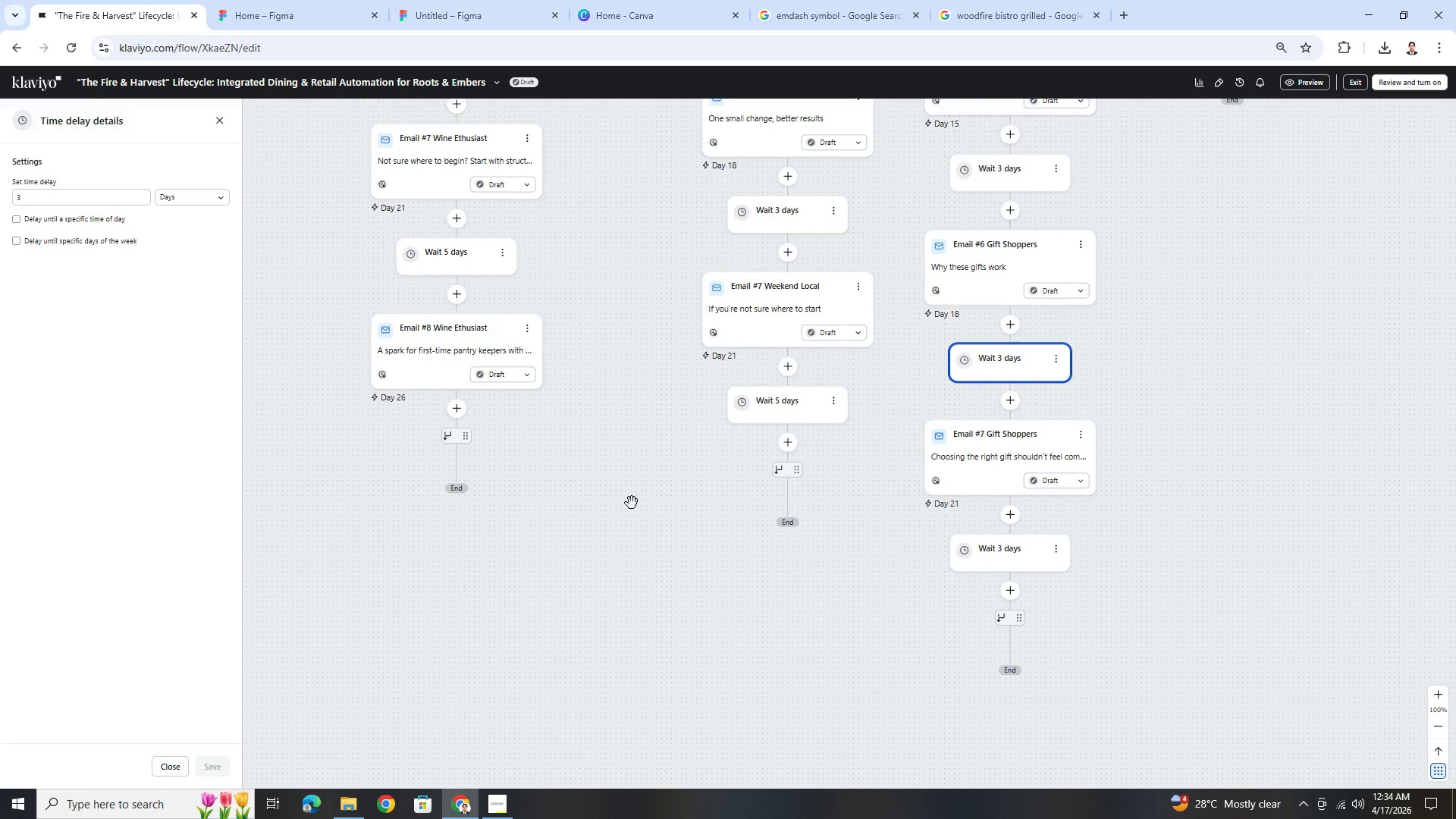 
mouse_move([816, 400])
 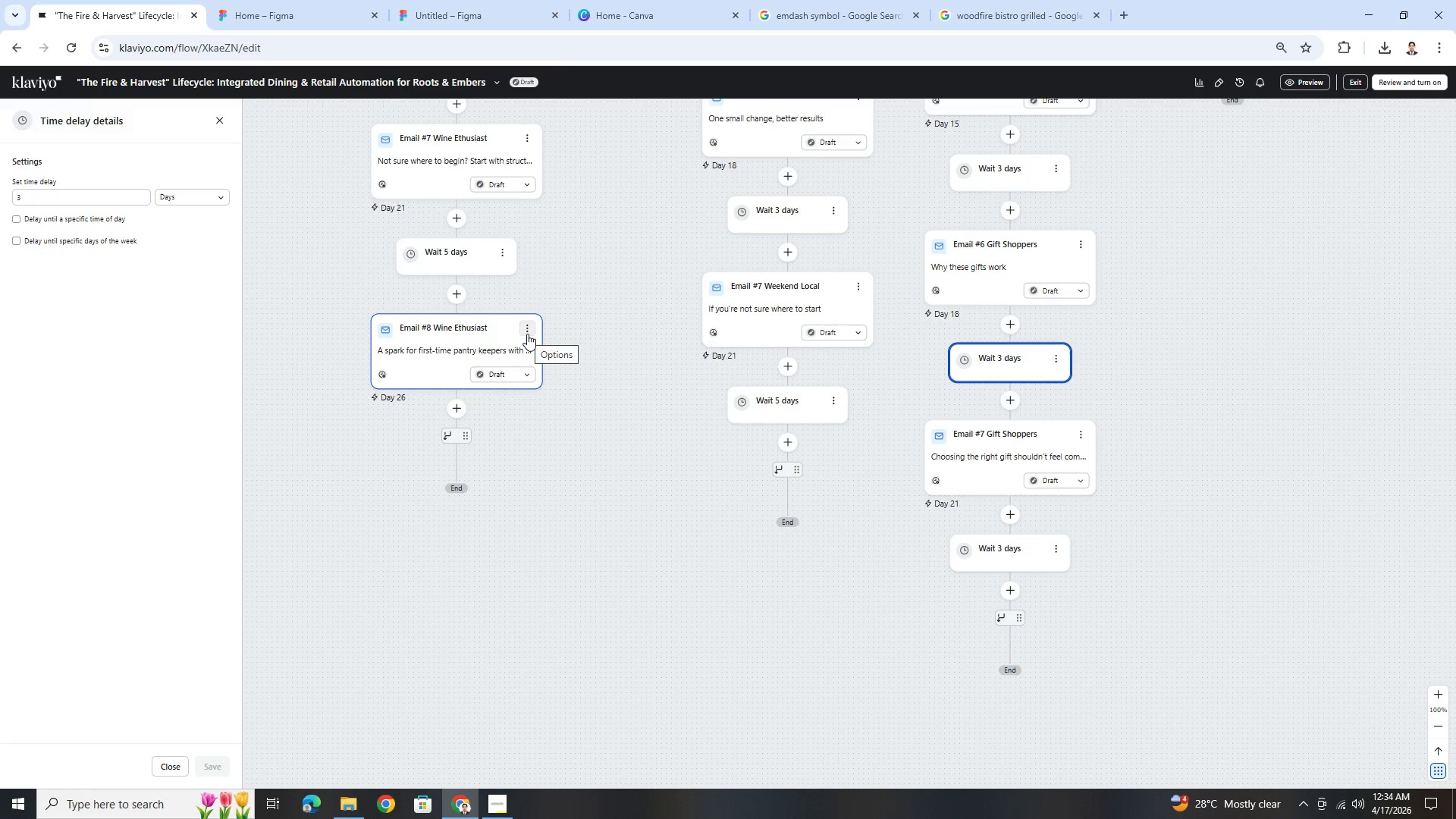 
left_click([527, 334])
 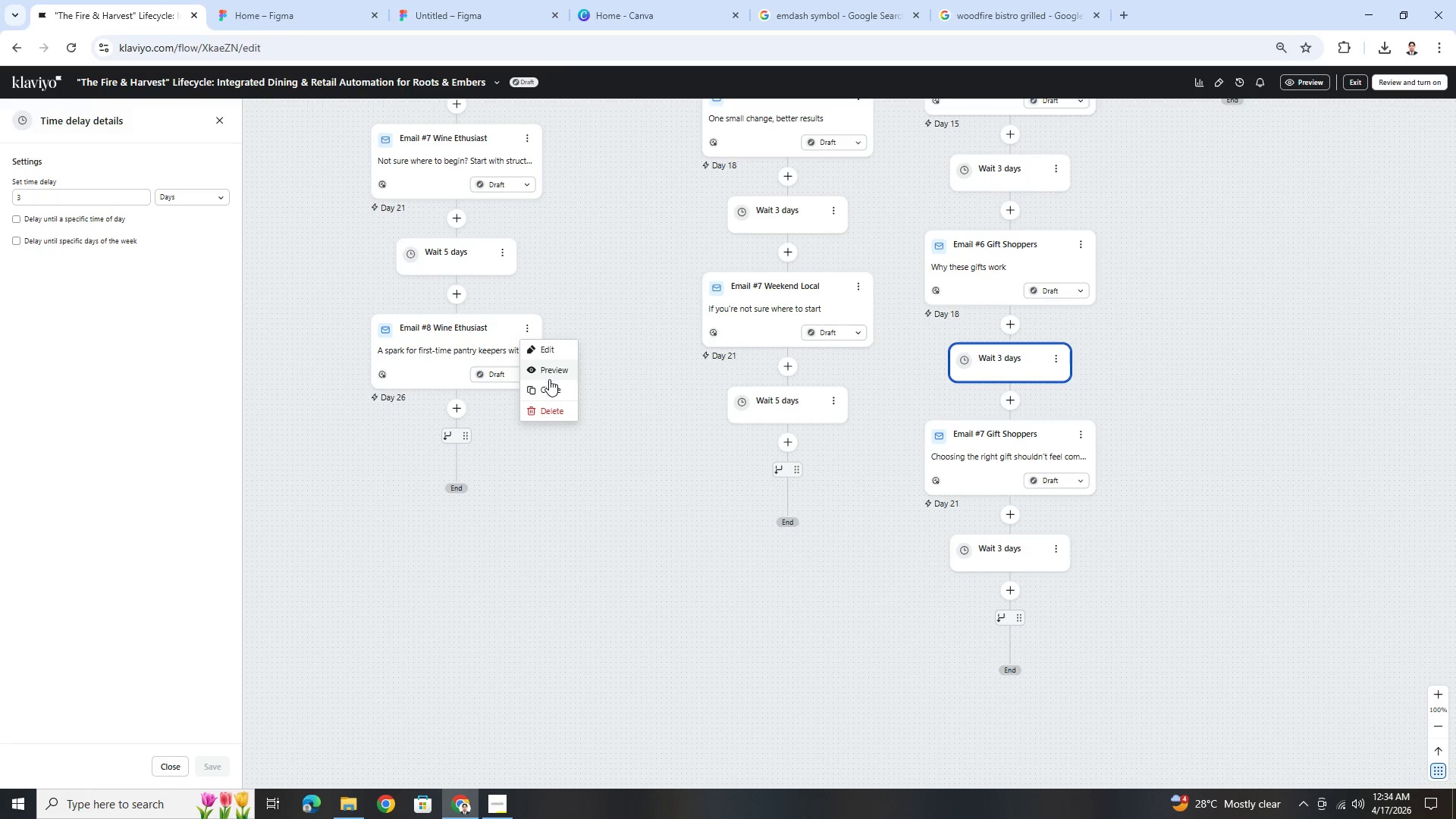 
left_click([554, 391])
 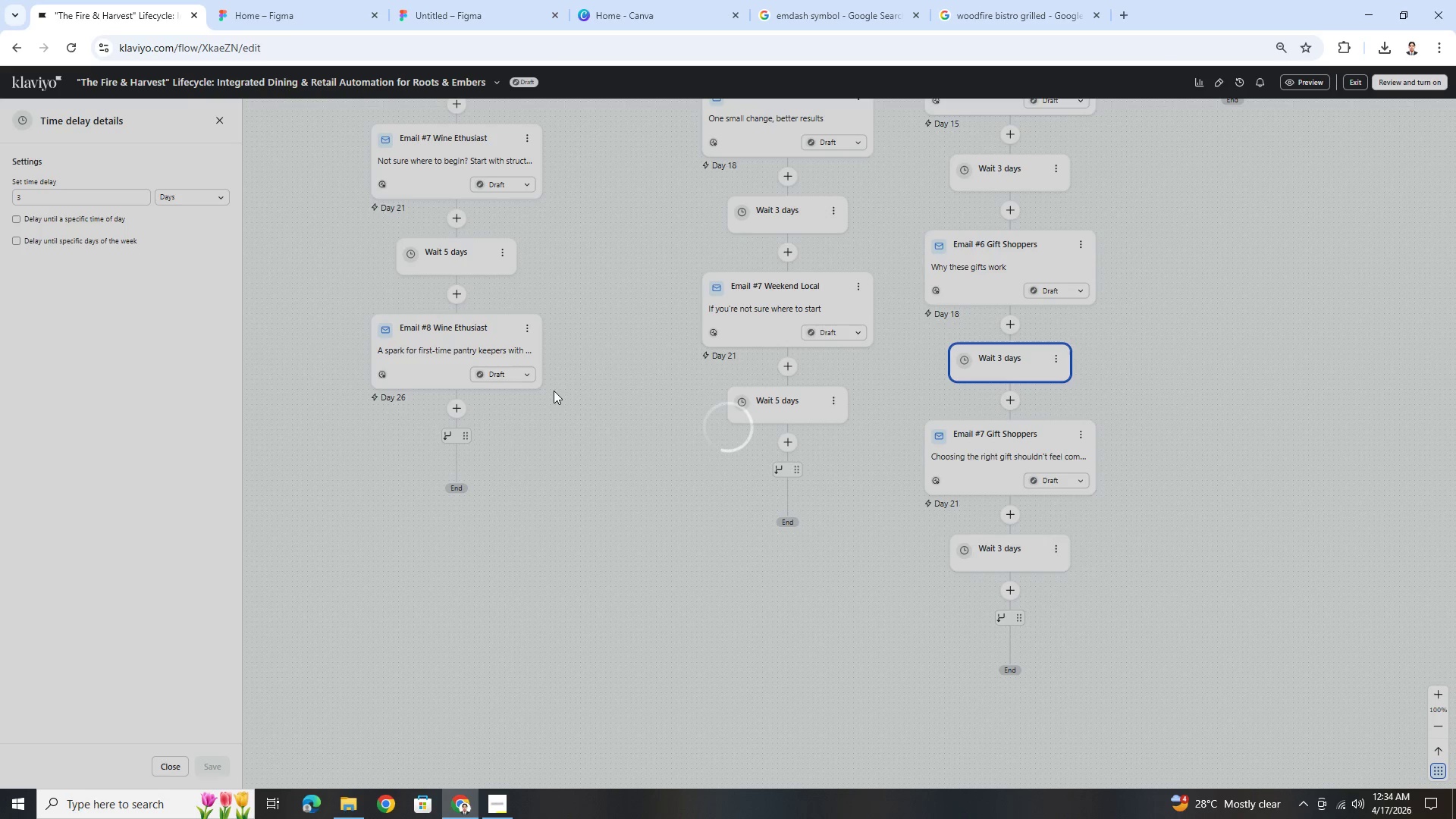 
wait(6.44)
 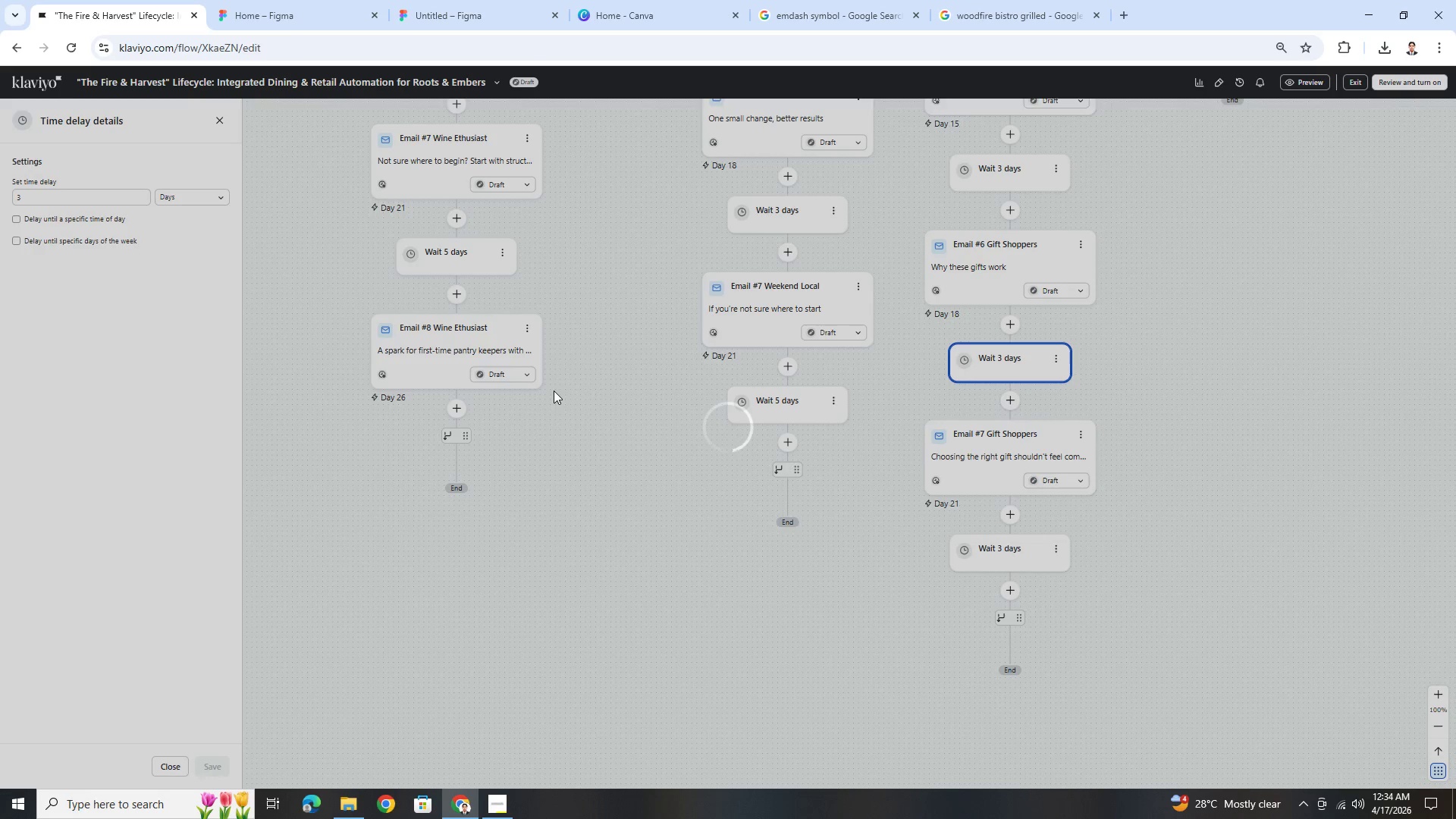 
left_click_drag(start_coordinate=[487, 439], to_coordinate=[787, 440])
 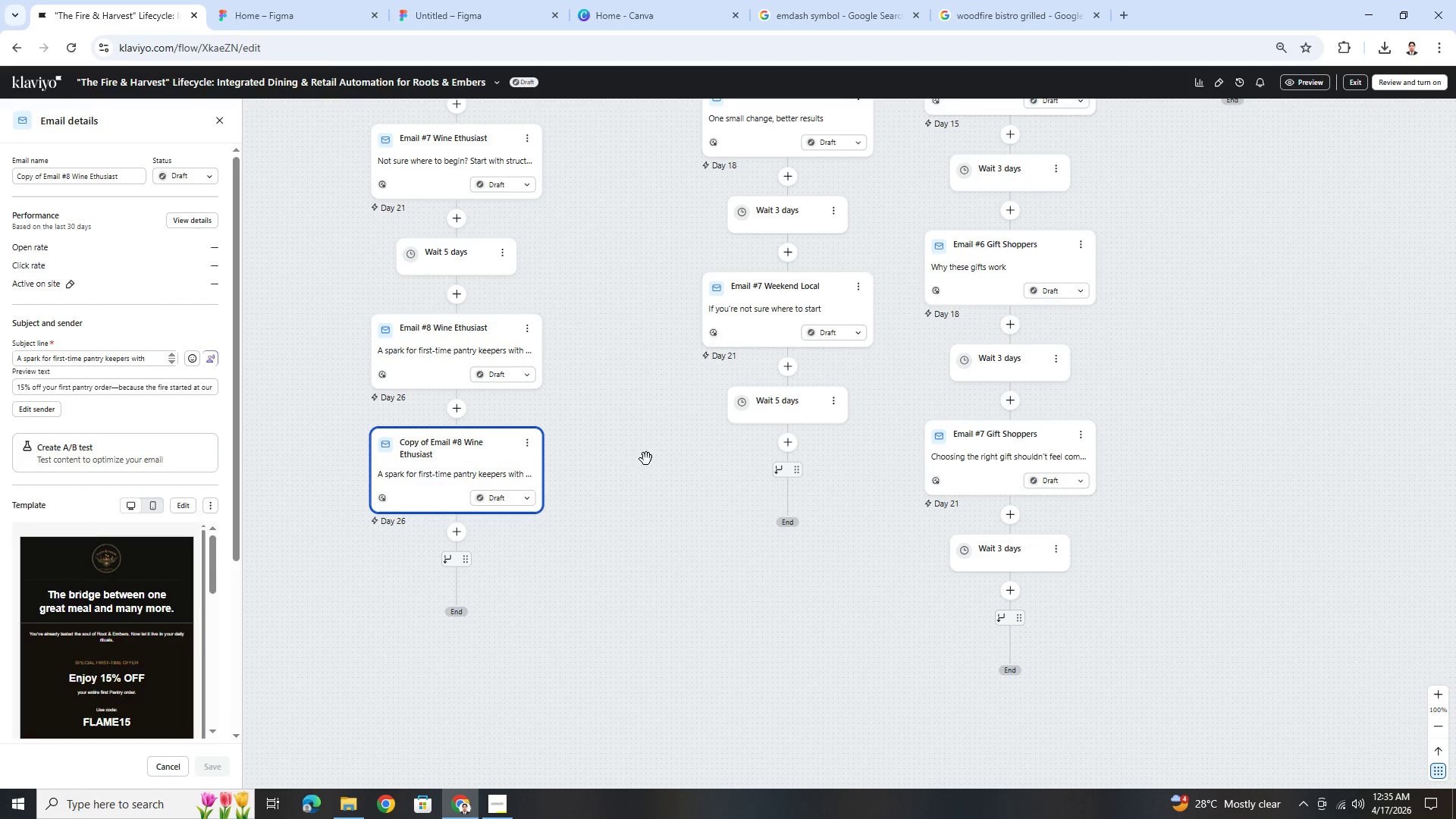 
wait(5.14)
 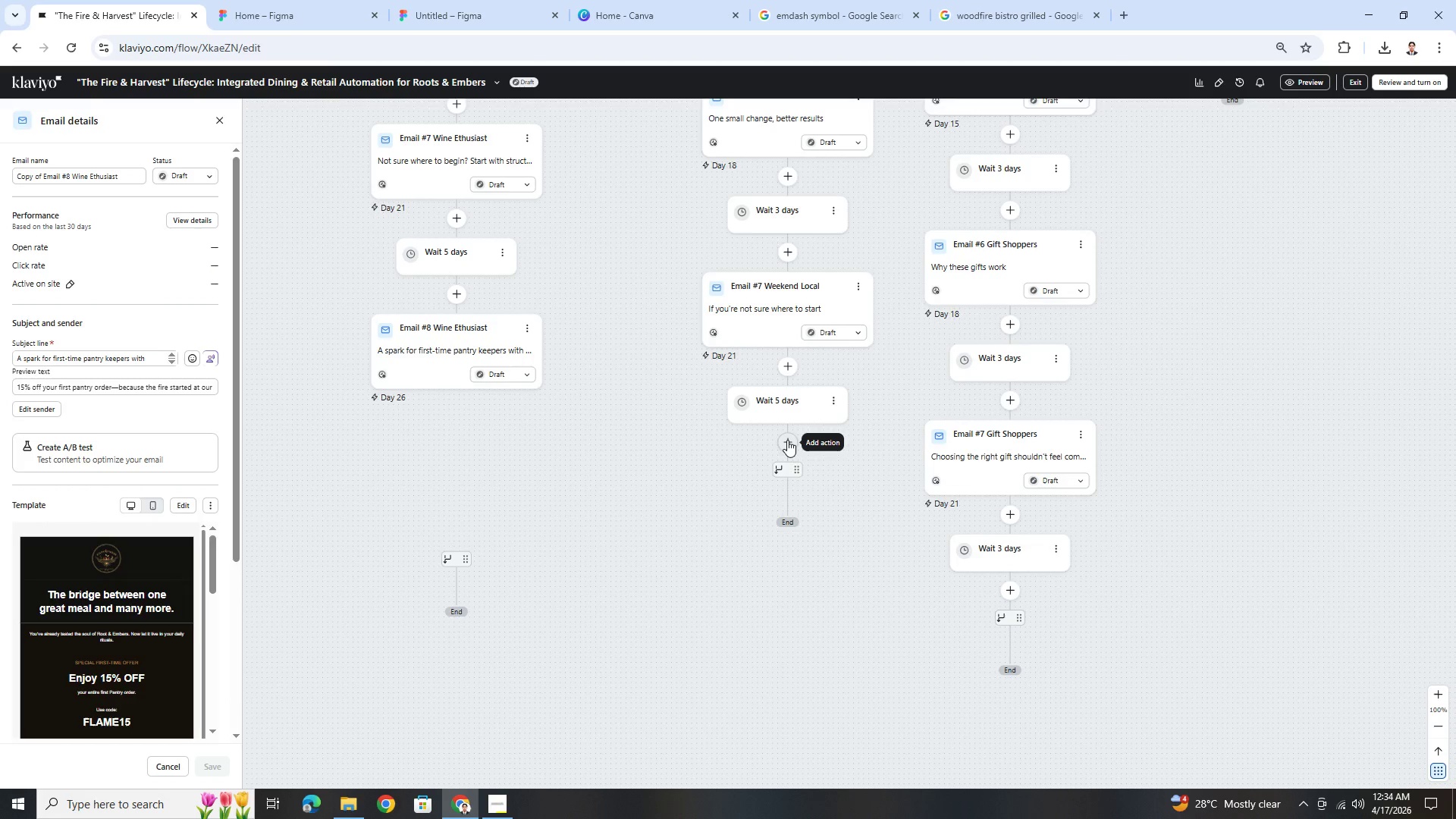 
left_click_drag(start_coordinate=[438, 438], to_coordinate=[775, 442])
 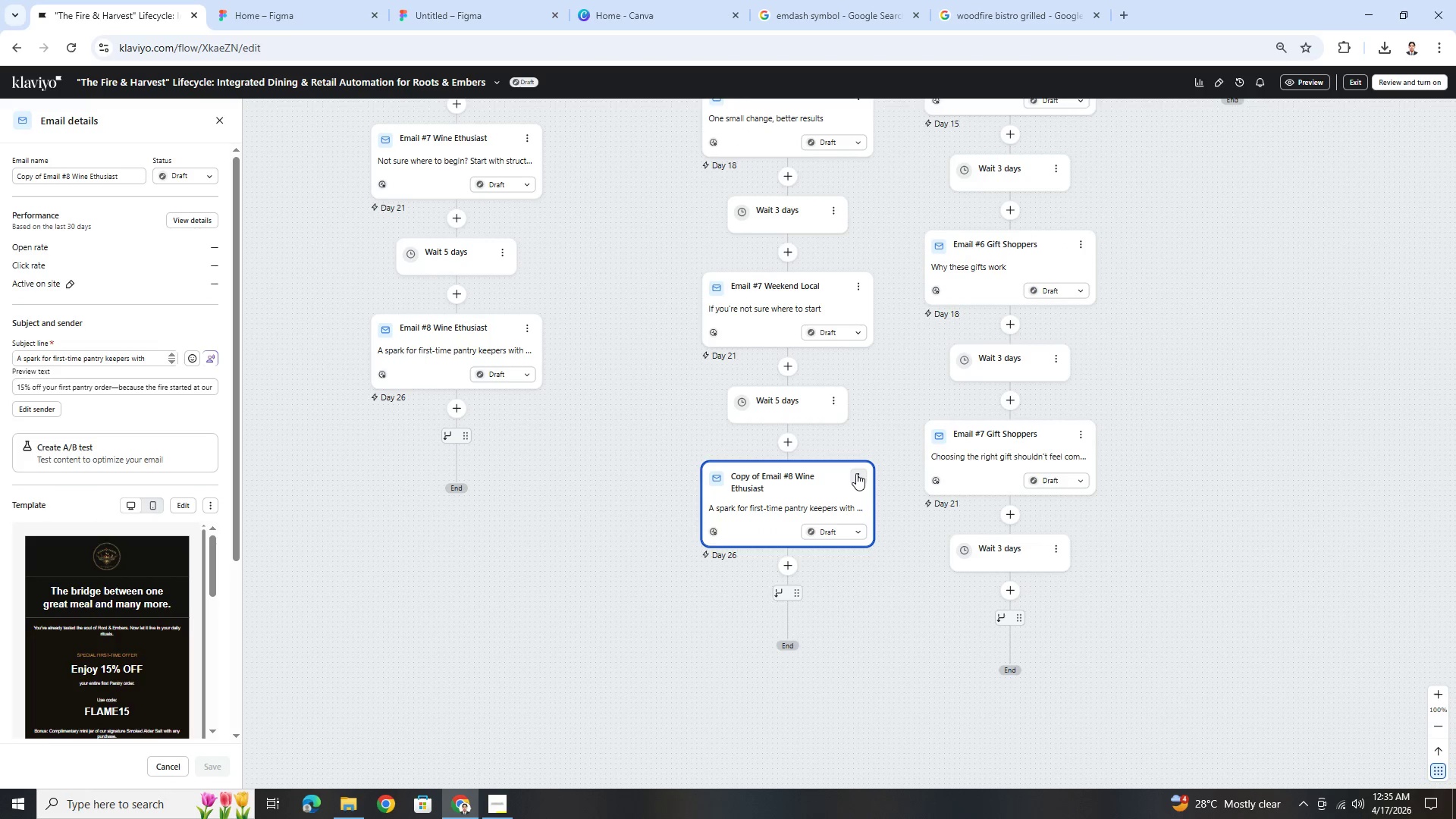 
wait(5.03)
 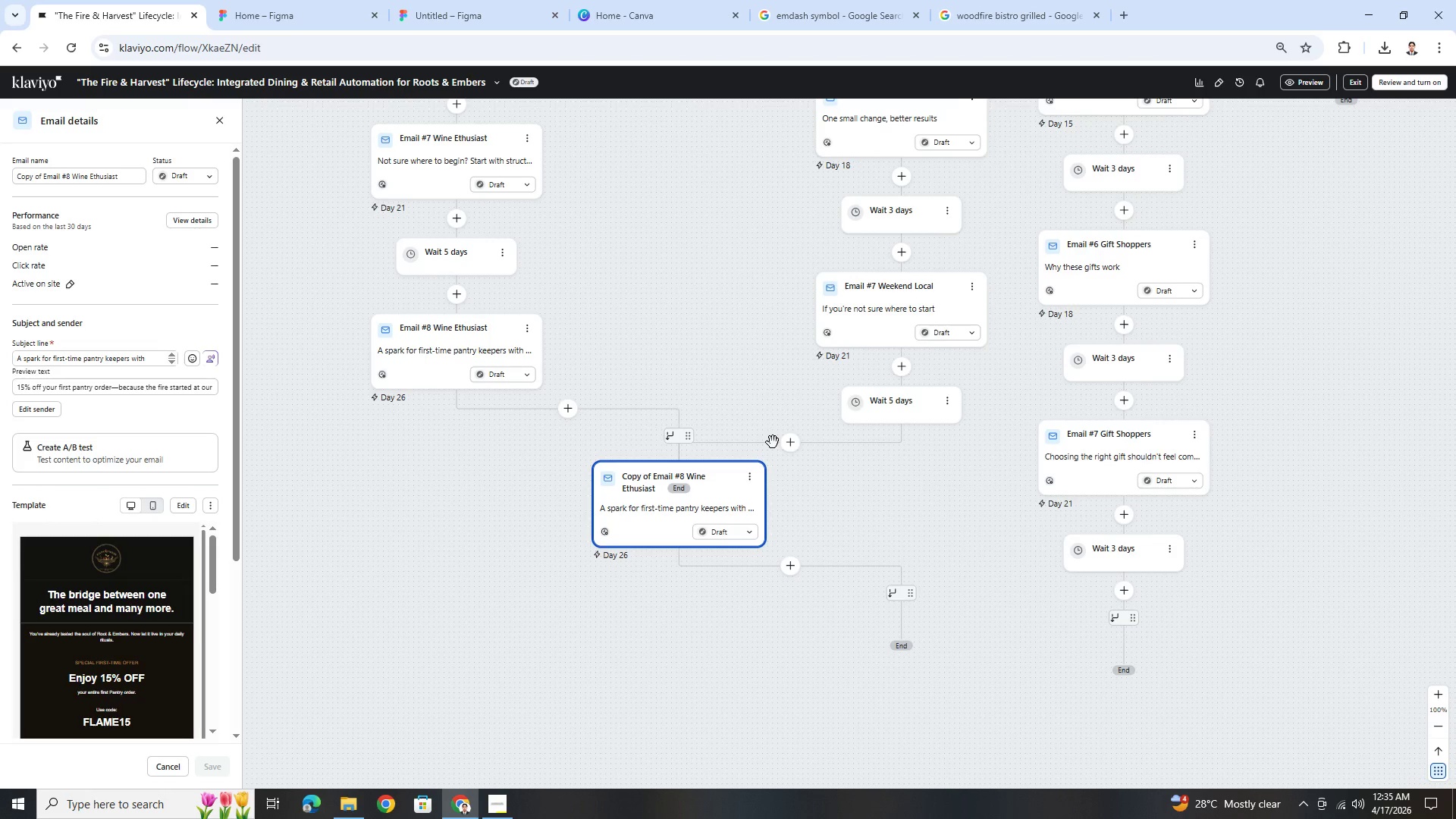 
left_click([861, 475])
 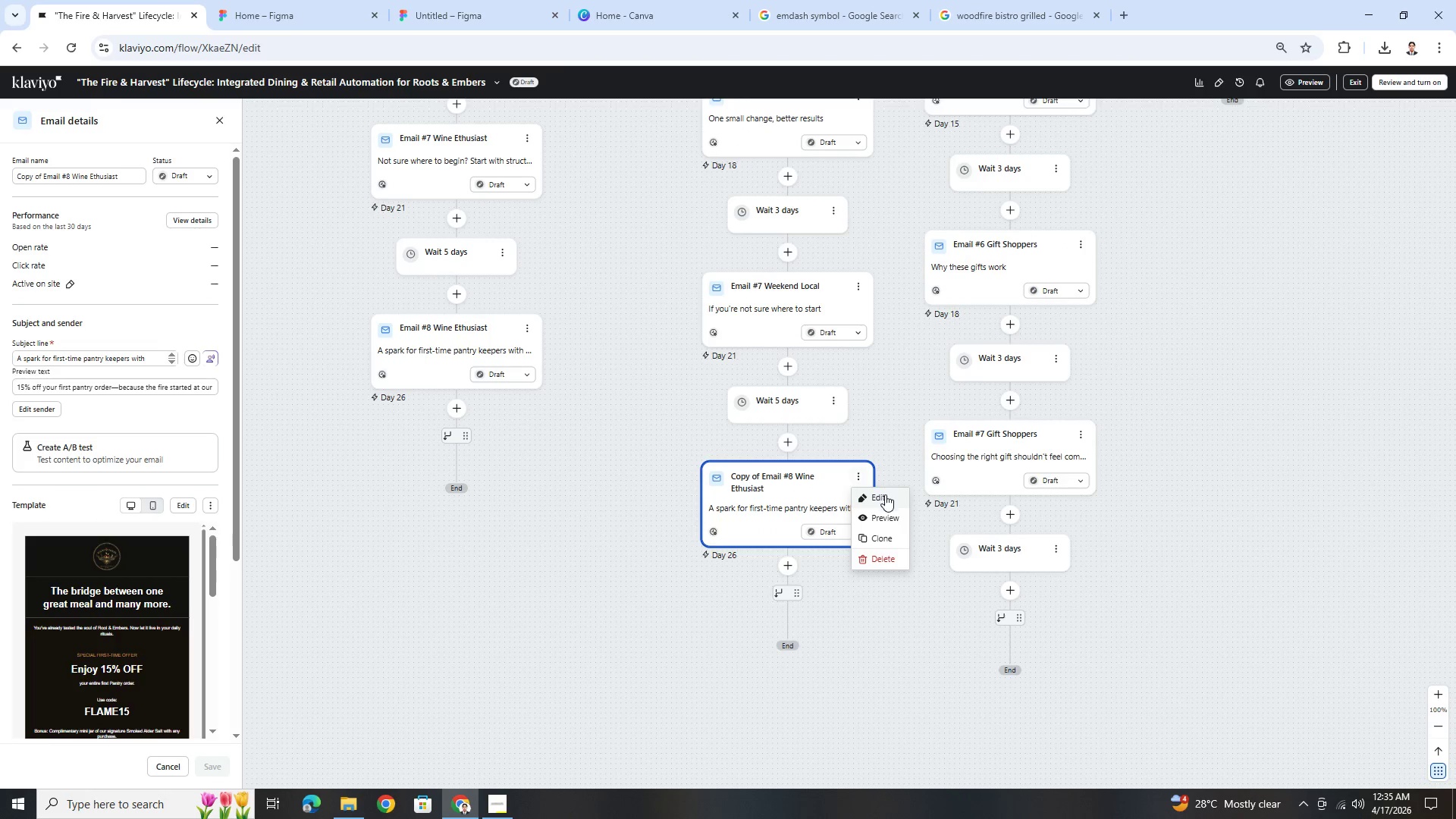 
left_click([886, 498])
 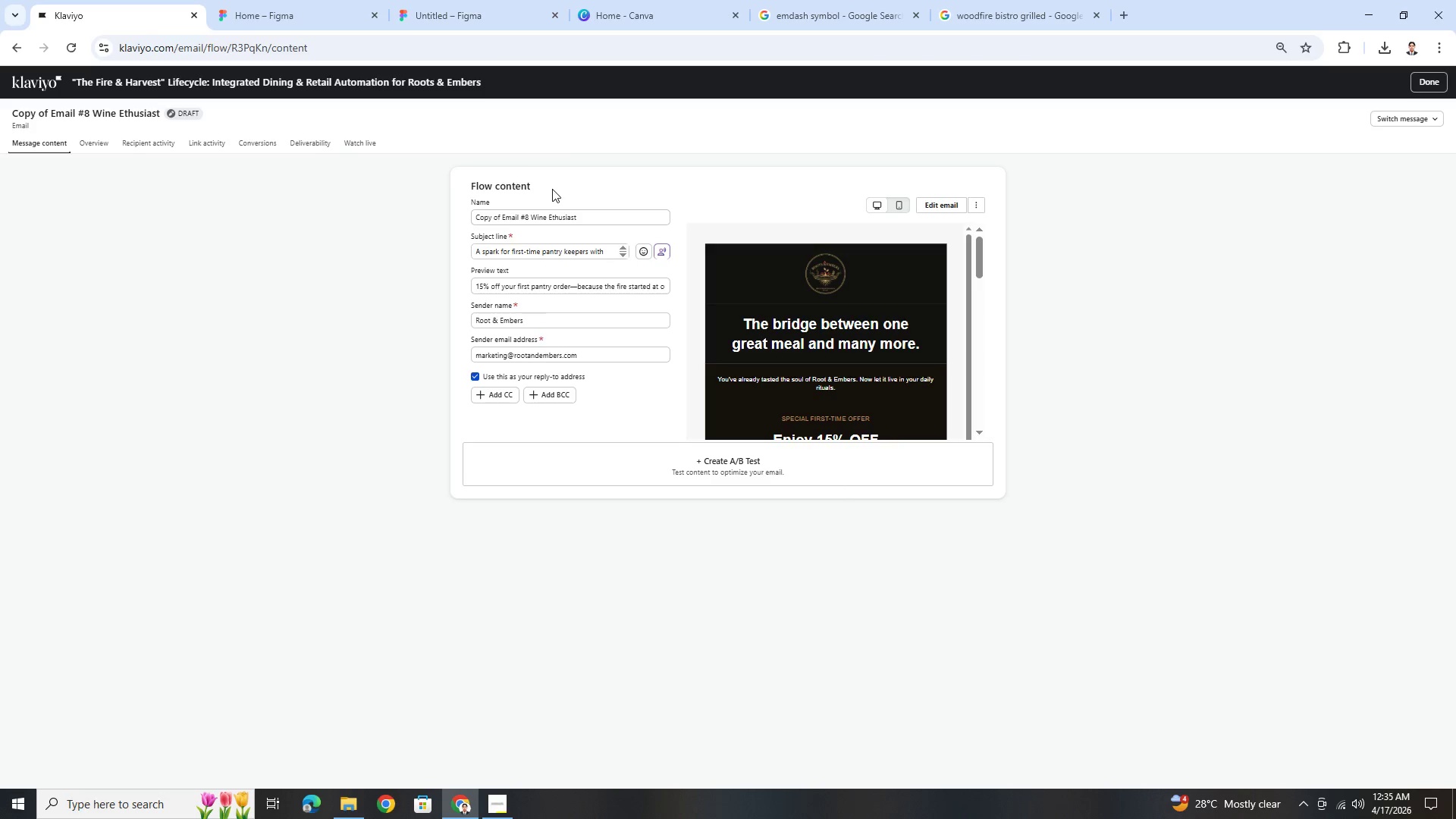 
wait(6.47)
 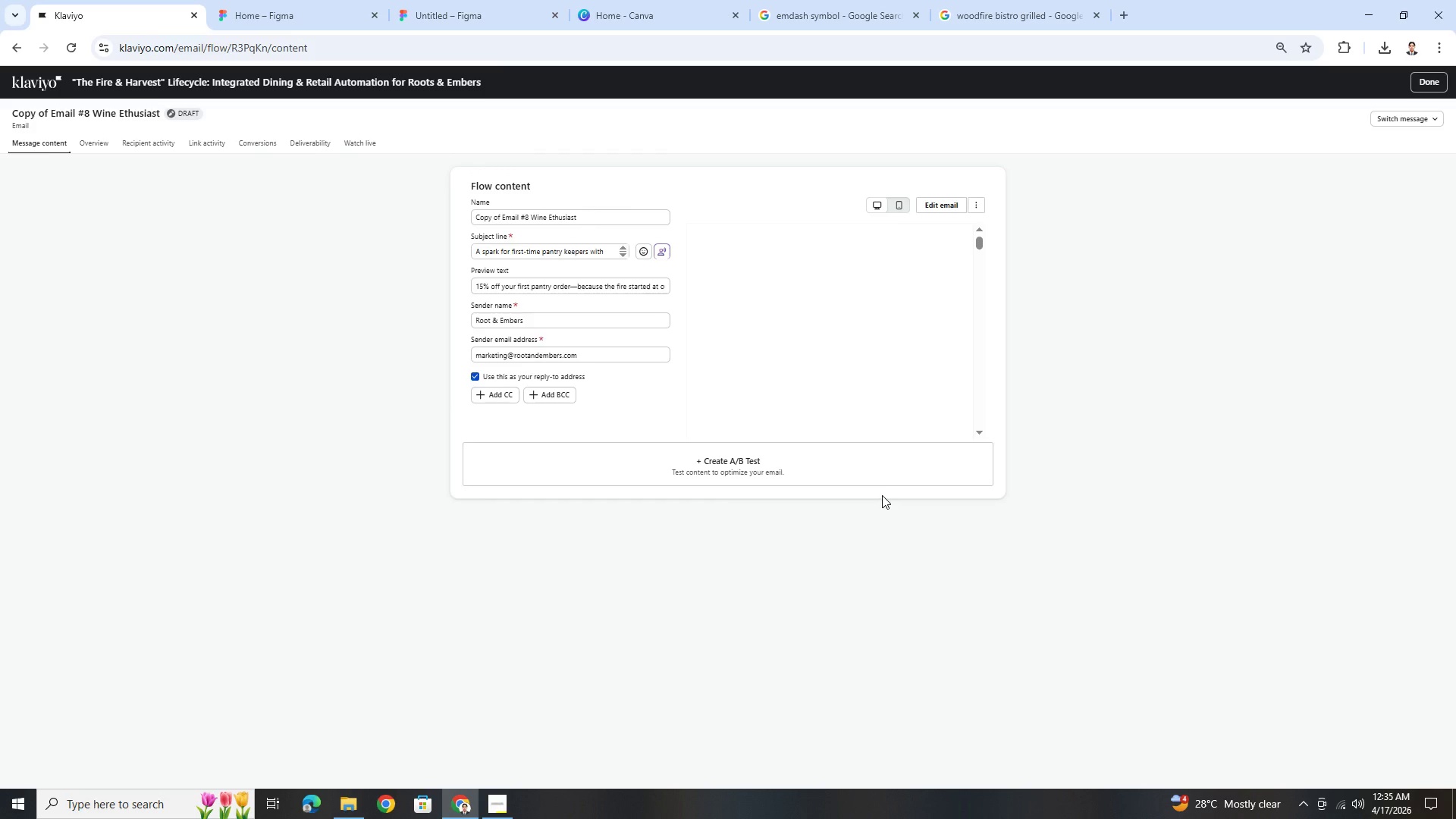 
left_click_drag(start_coordinate=[501, 218], to_coordinate=[409, 213])
 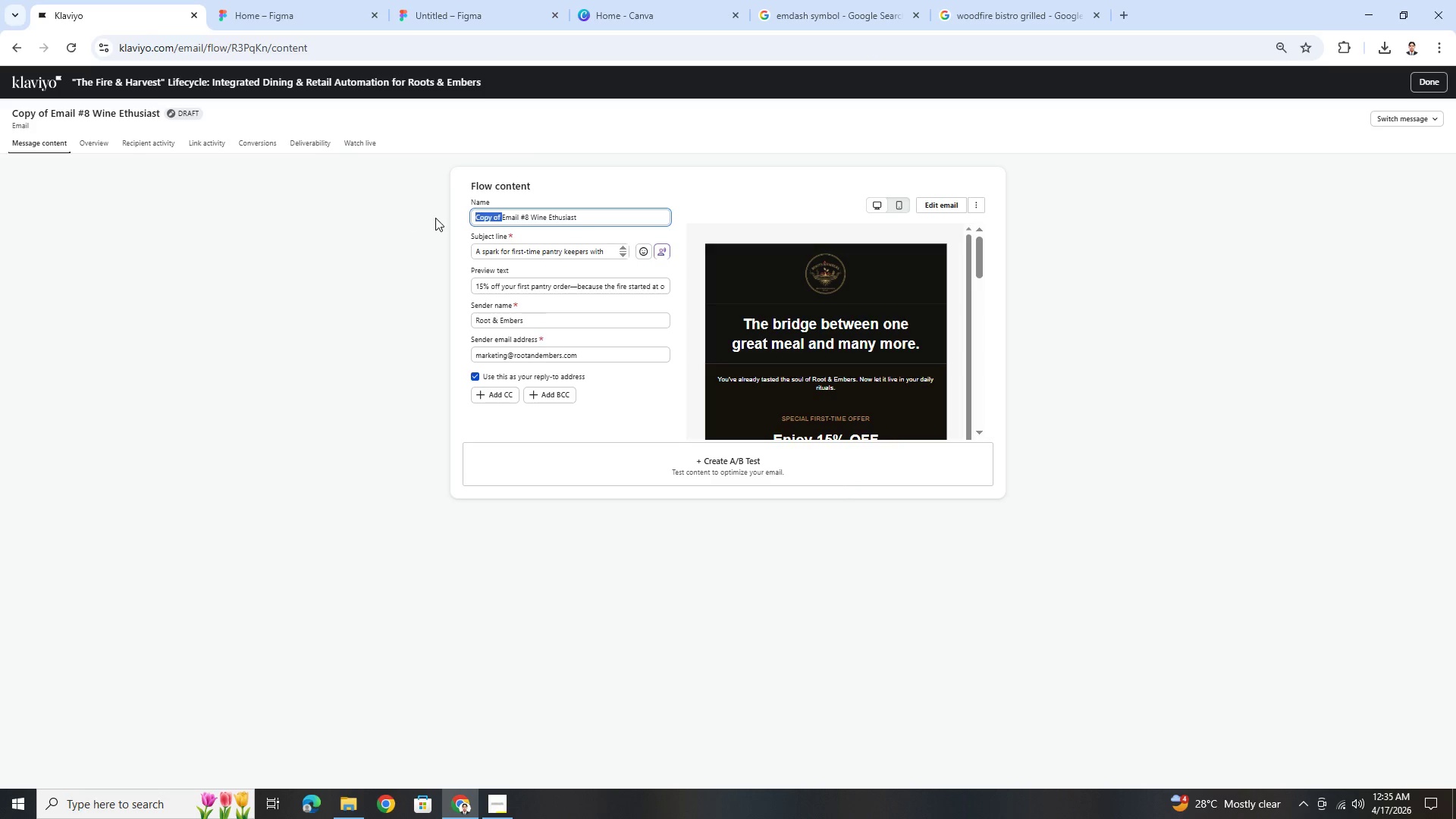 
key(Backspace)
 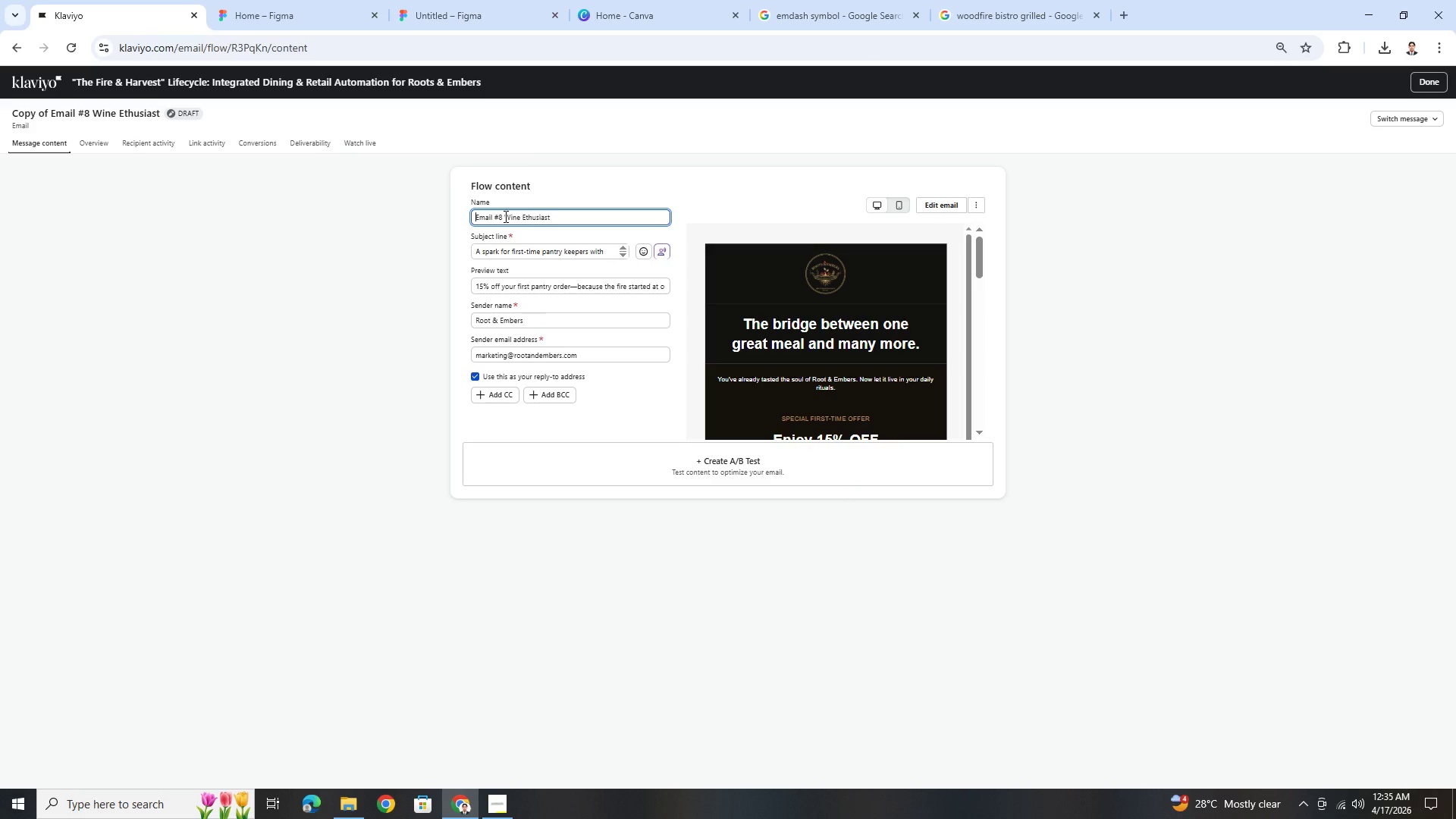 
left_click([501, 218])
 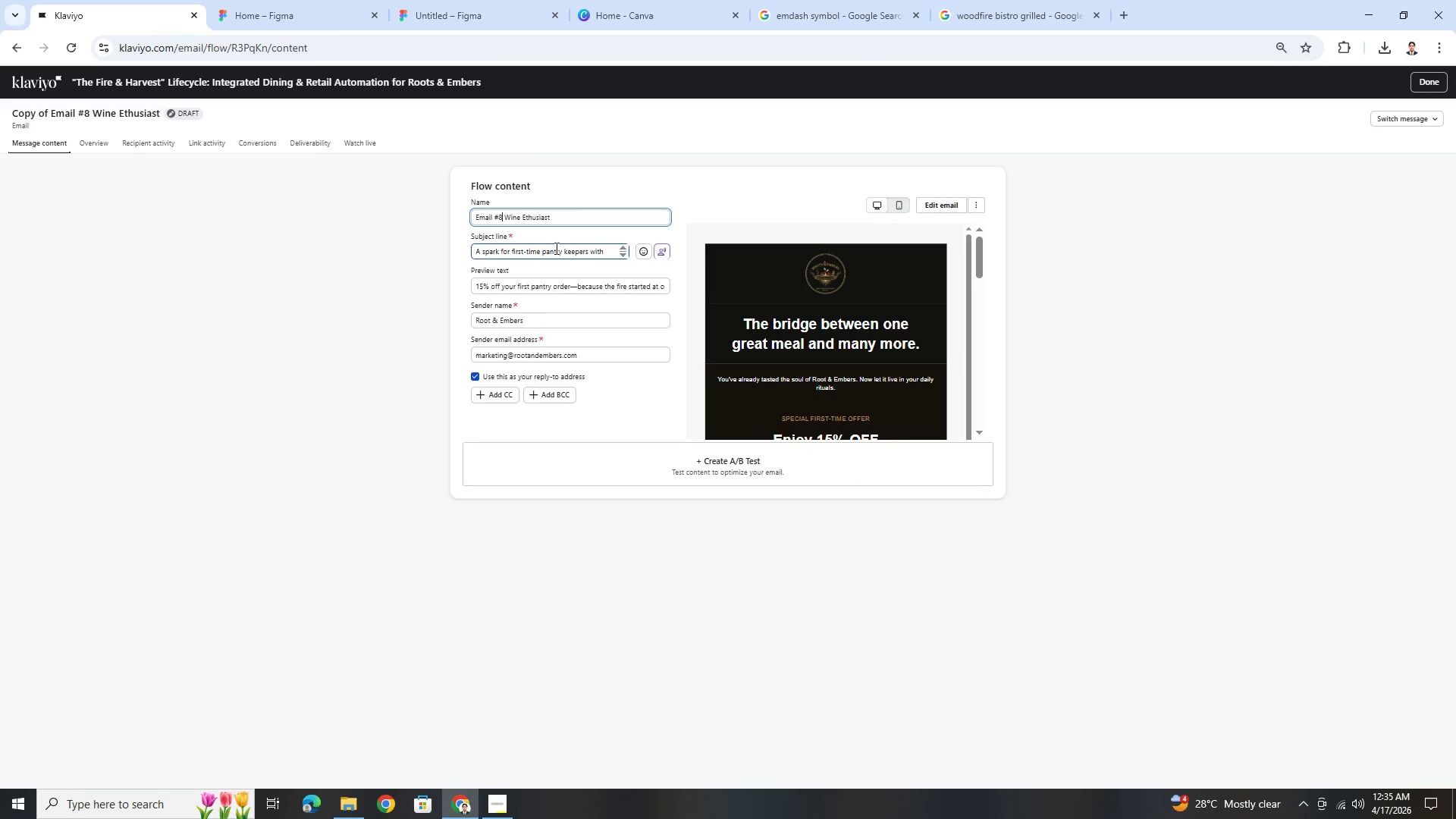 
double_click([555, 248])
 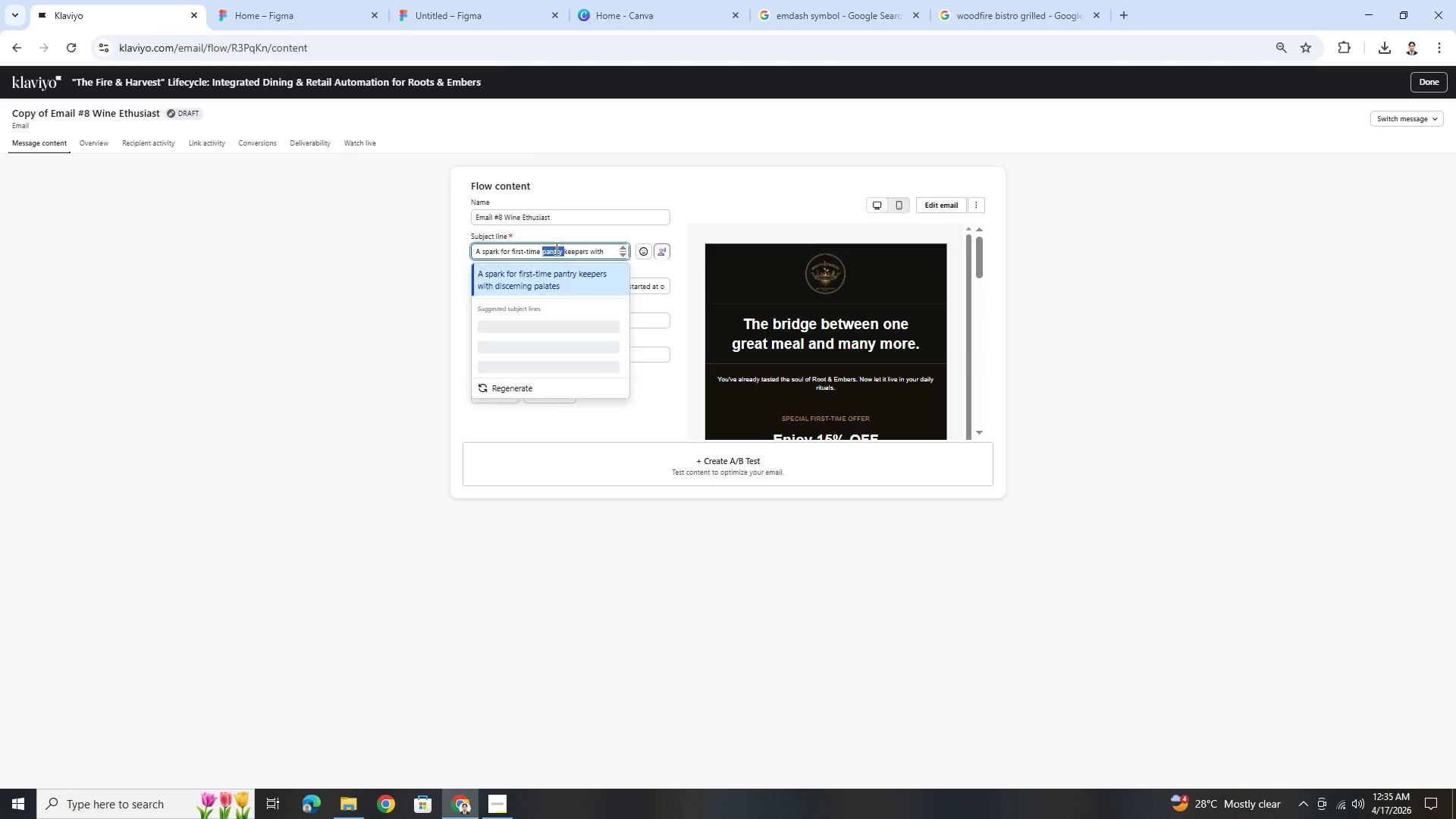 
triple_click([555, 248])
 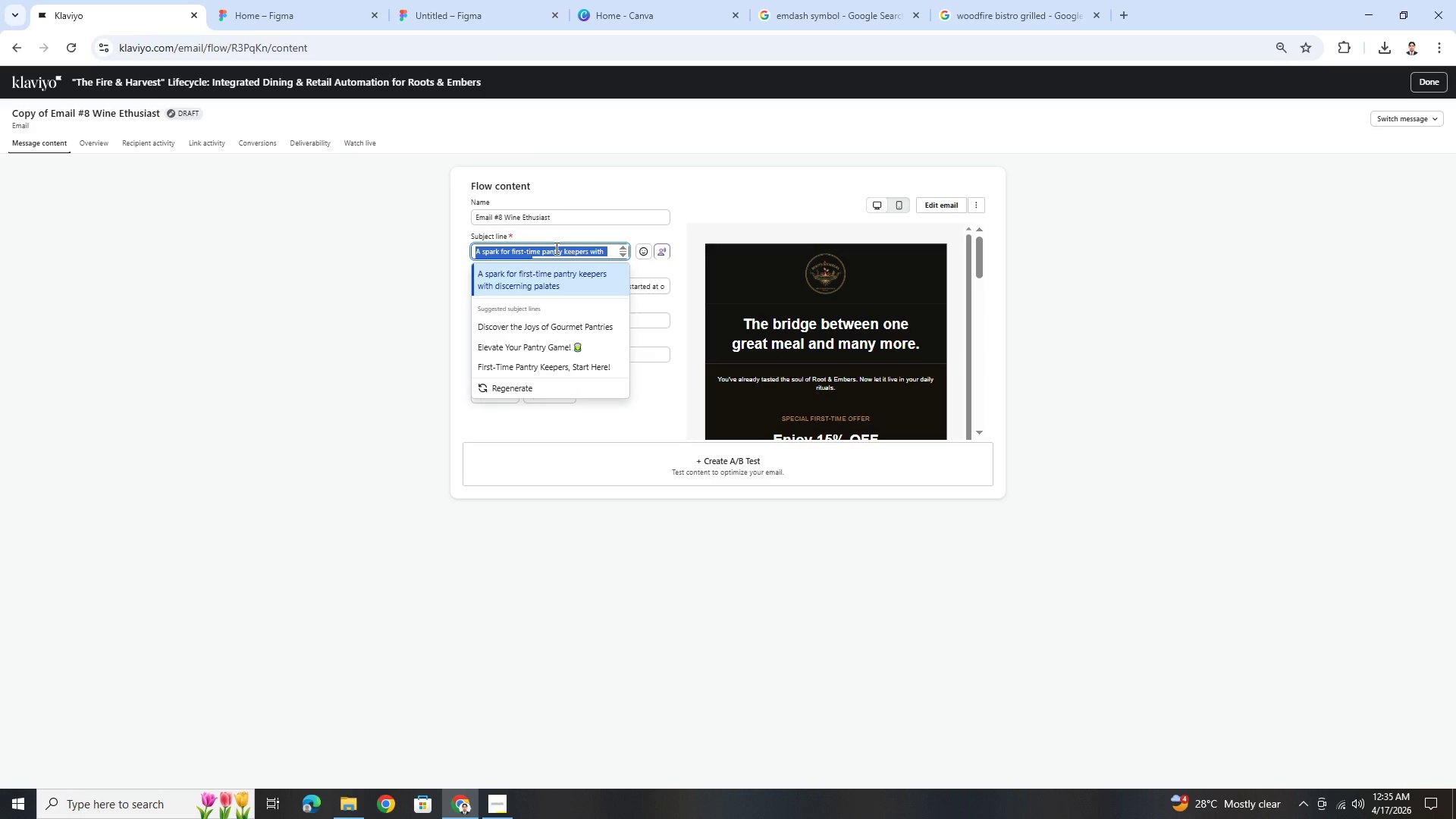 
left_click([561, 252])
 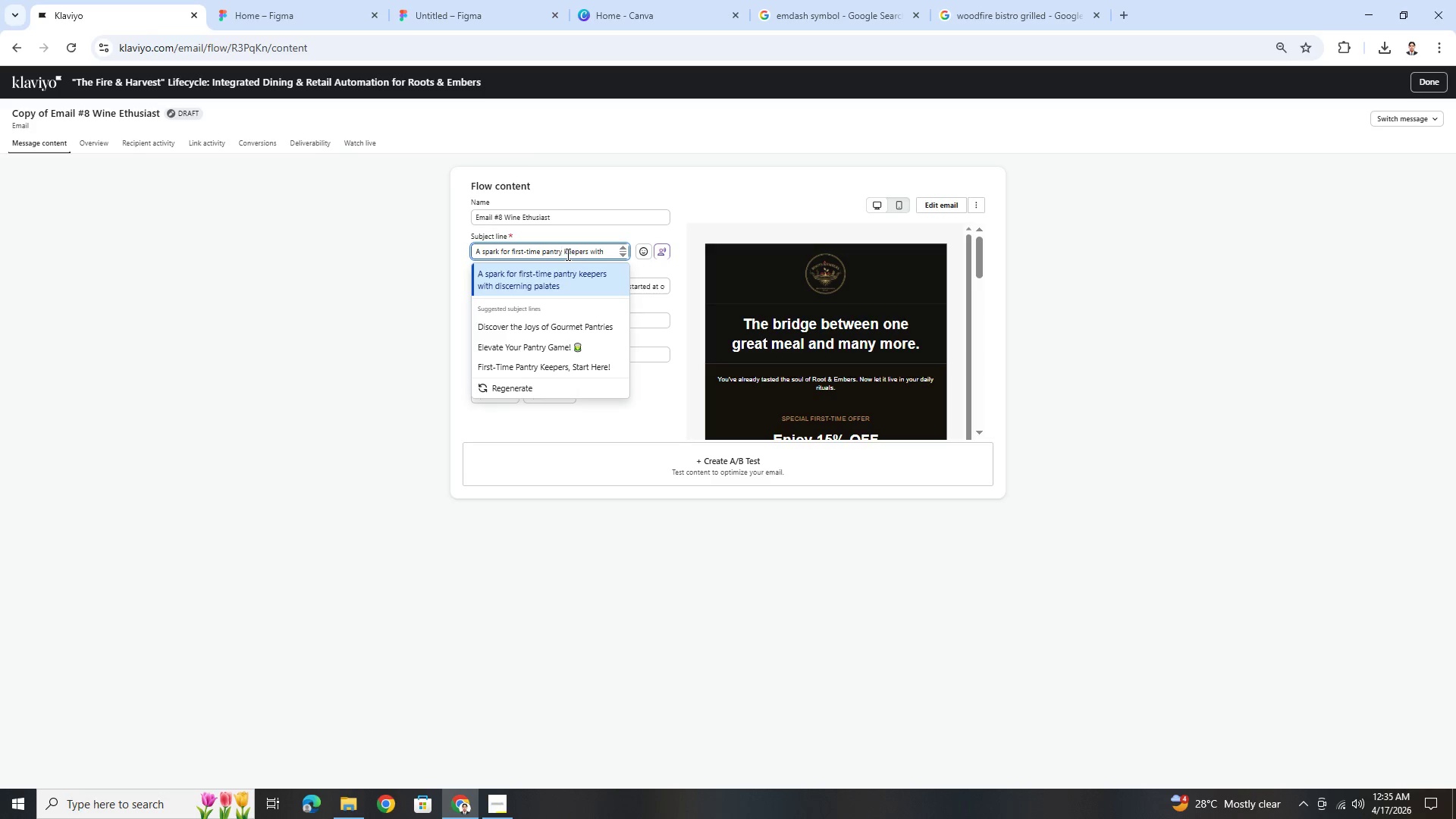 
left_click([566, 254])
 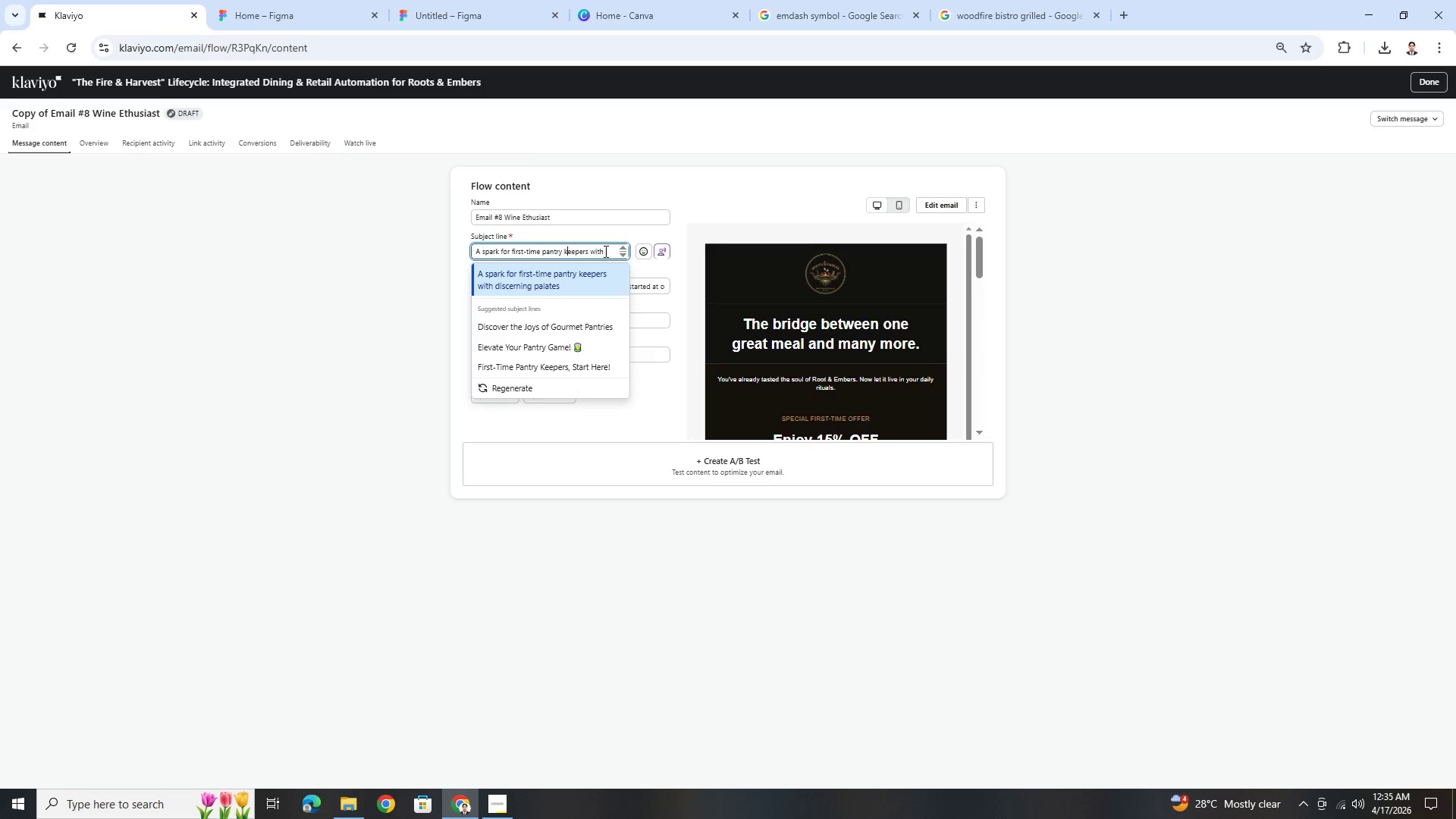 
left_click([607, 254])
 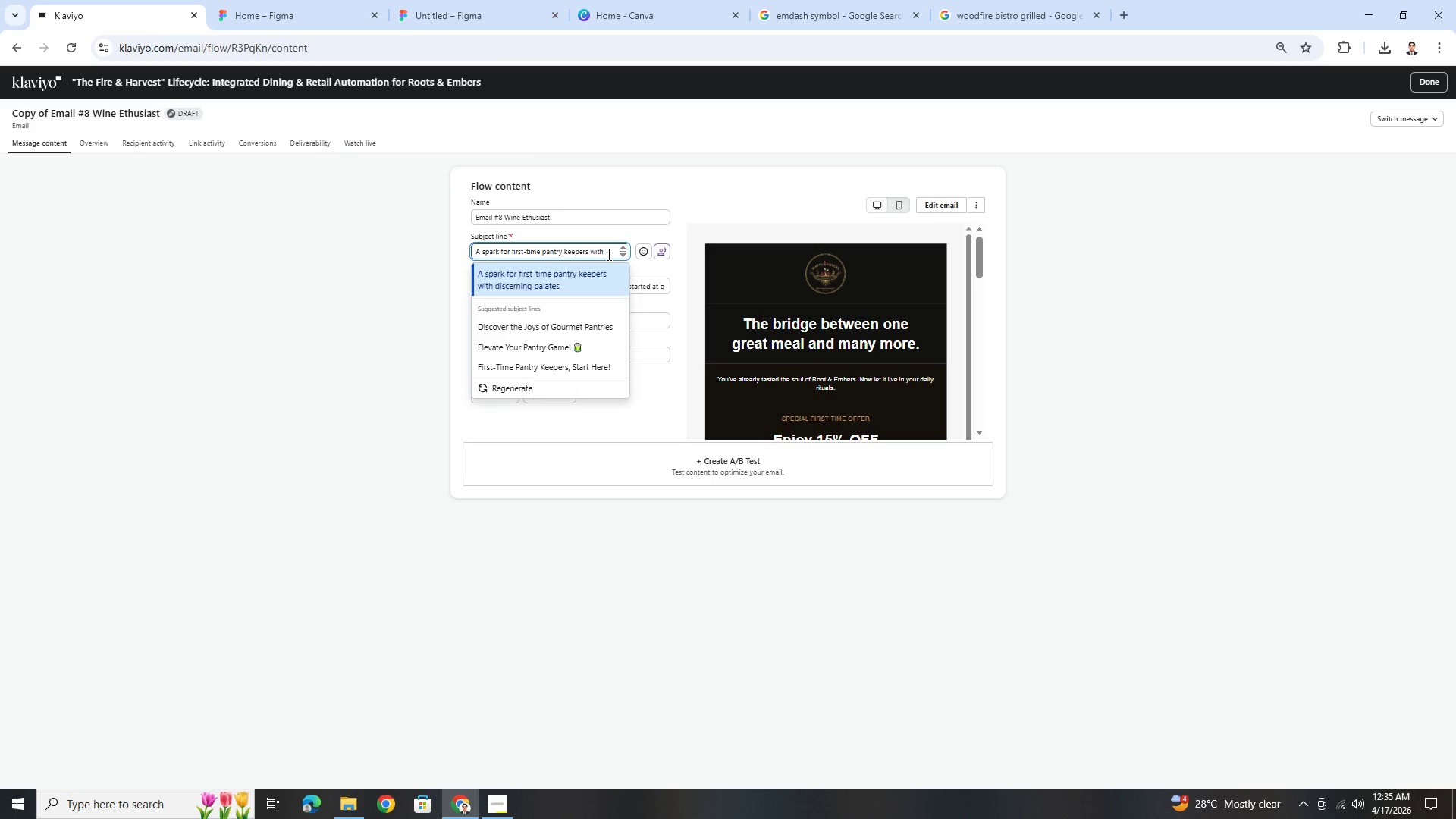 
scroll: coordinate [607, 254], scroll_direction: down, amount: 1.0
 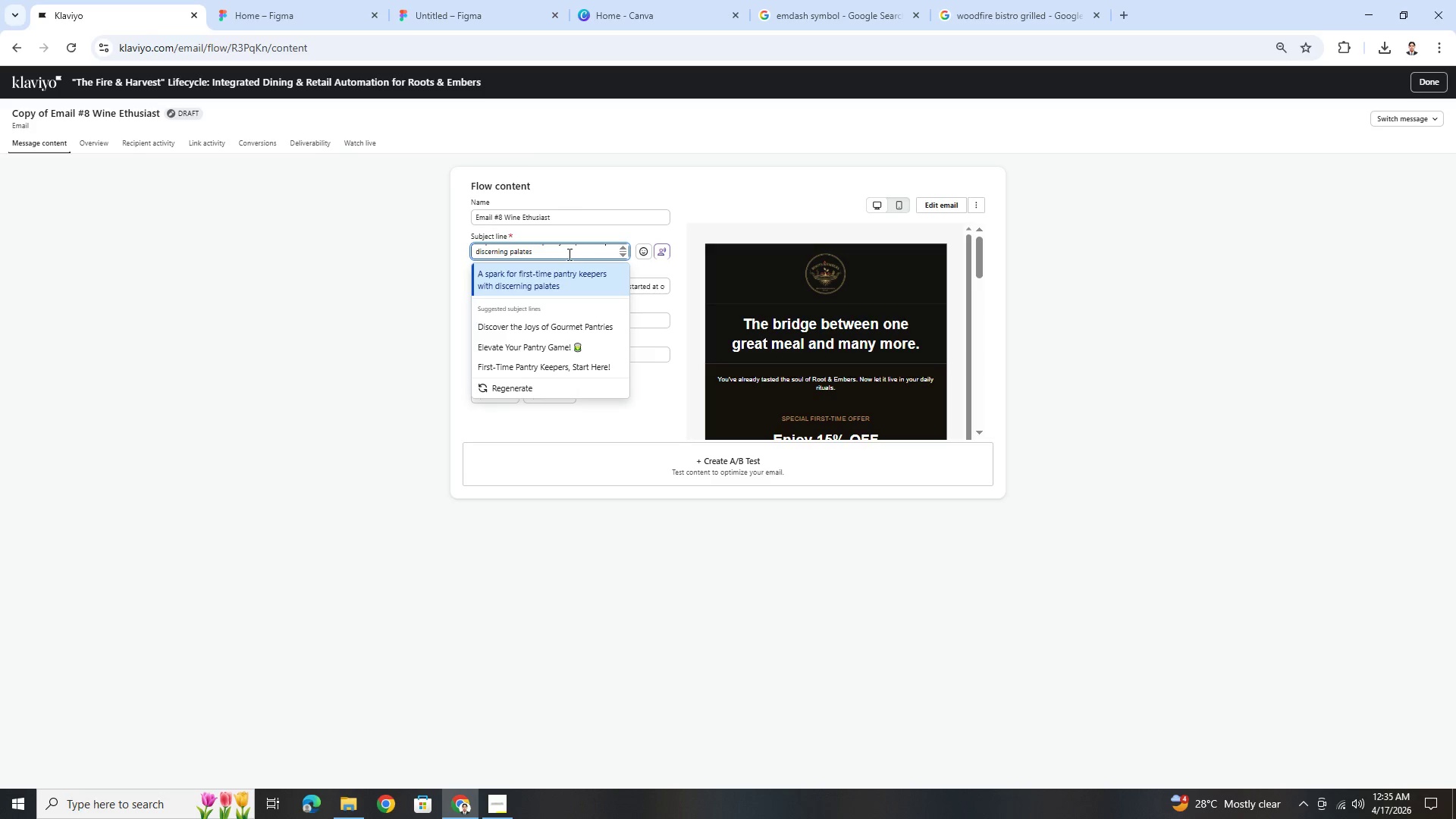 
left_click([567, 255])
 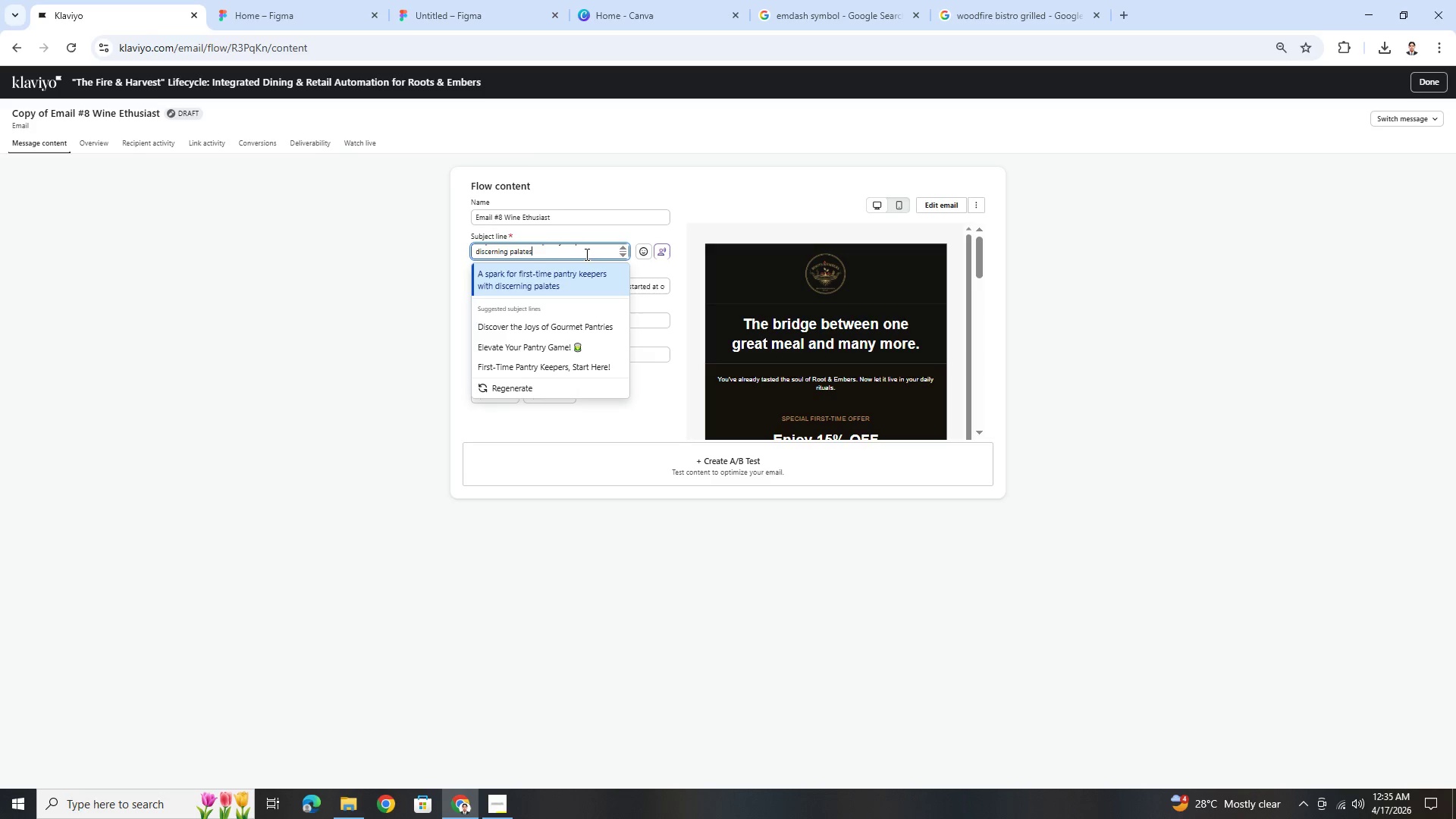 
scroll: coordinate [588, 254], scroll_direction: up, amount: 1.0
 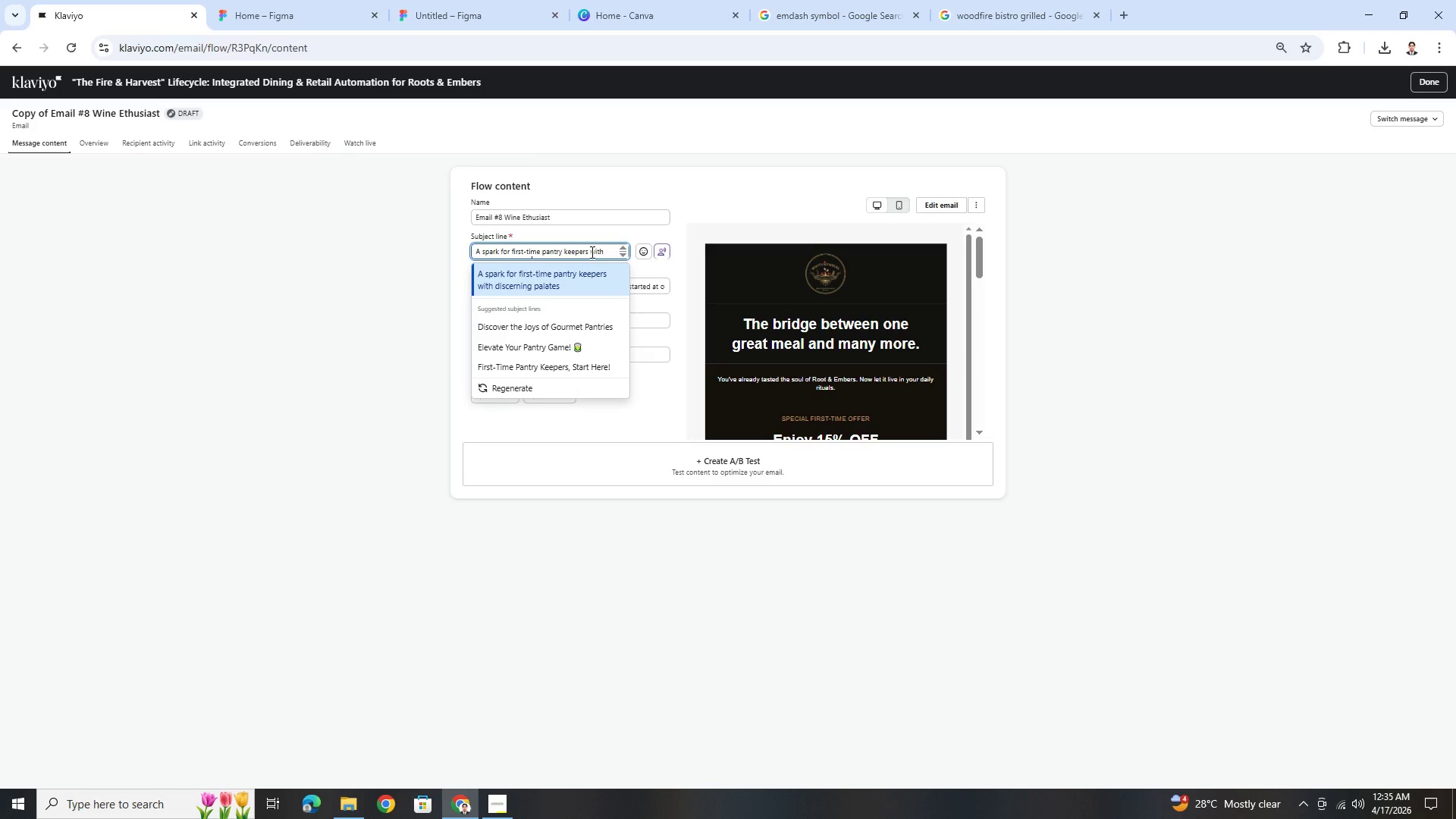 
left_click_drag(start_coordinate=[591, 252], to_coordinate=[610, 258])
 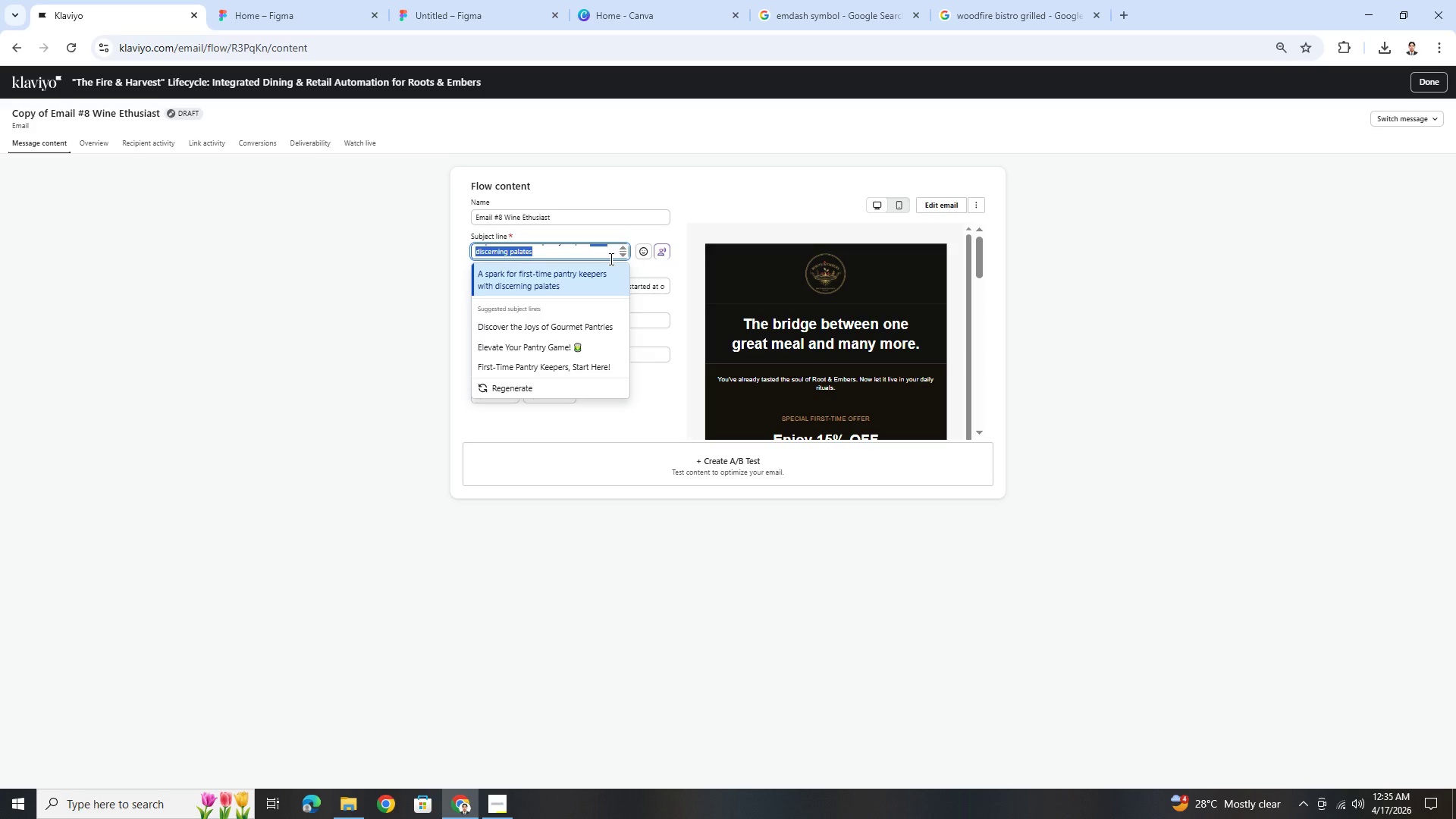 
wait(6.72)
 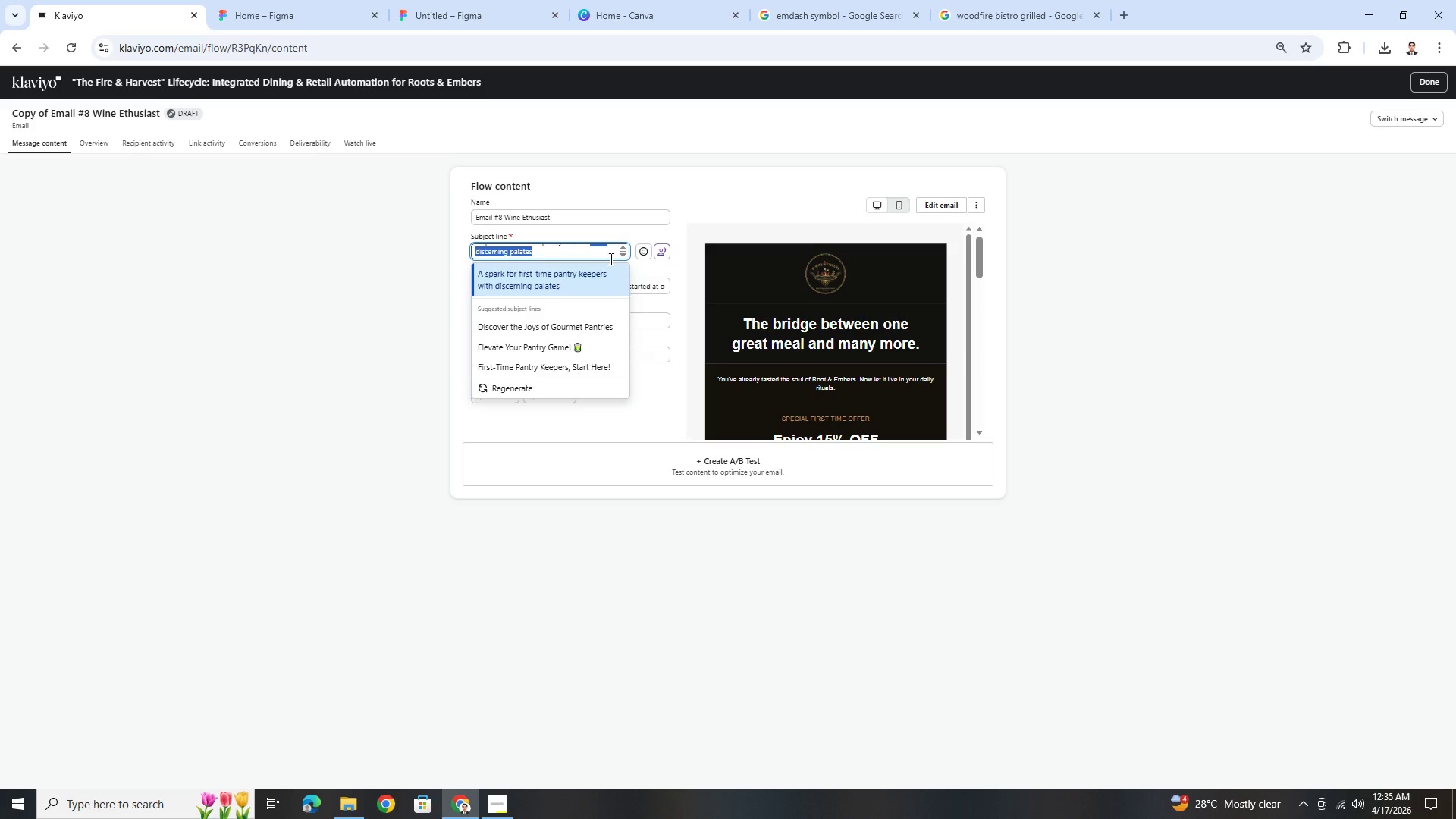 
type(who love Sunday suppers)
 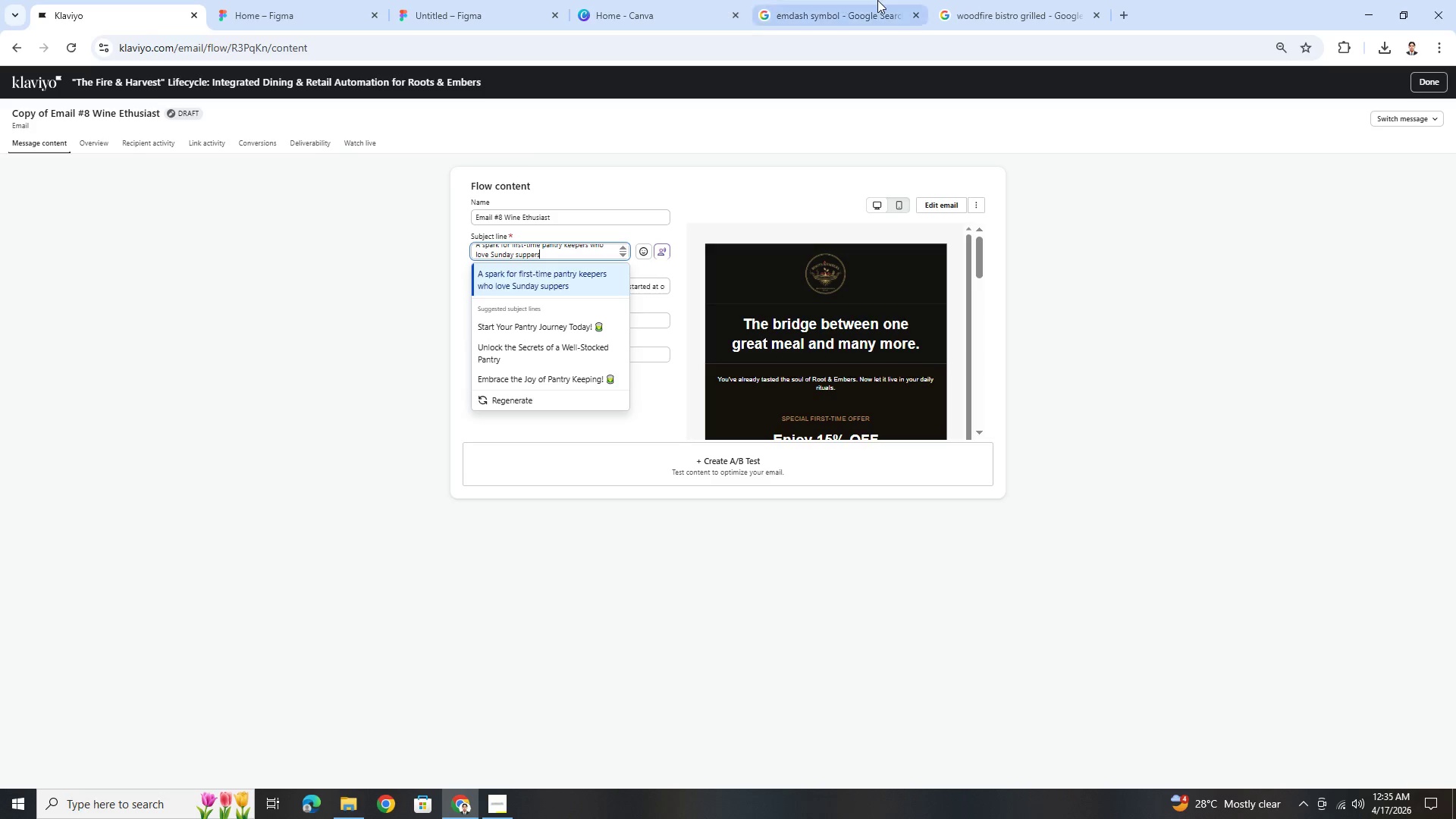 
left_click_drag(start_coordinate=[504, 220], to_coordinate=[568, 217])
 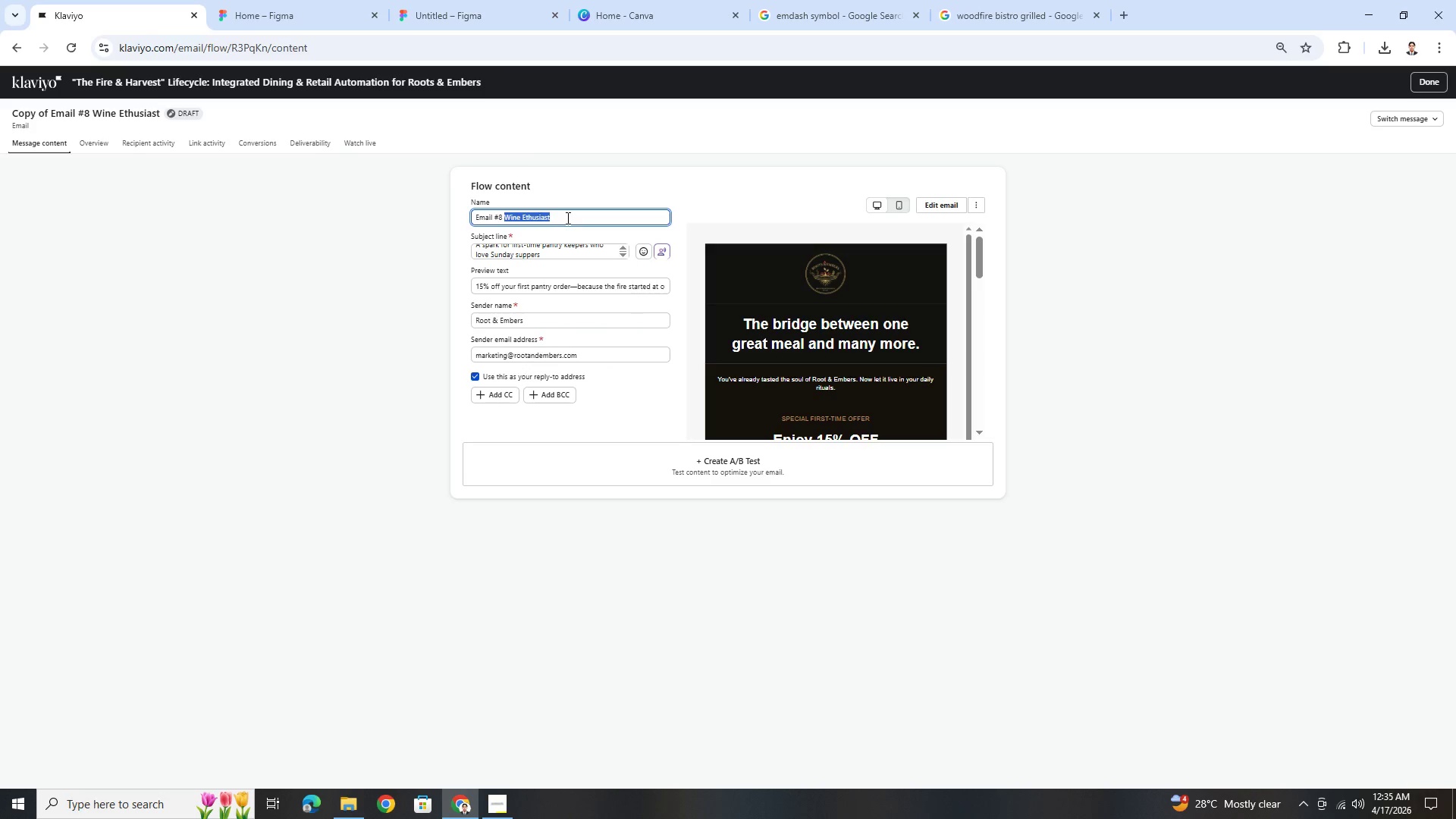 
hold_key(key=ShiftLeft, duration=1.52)
 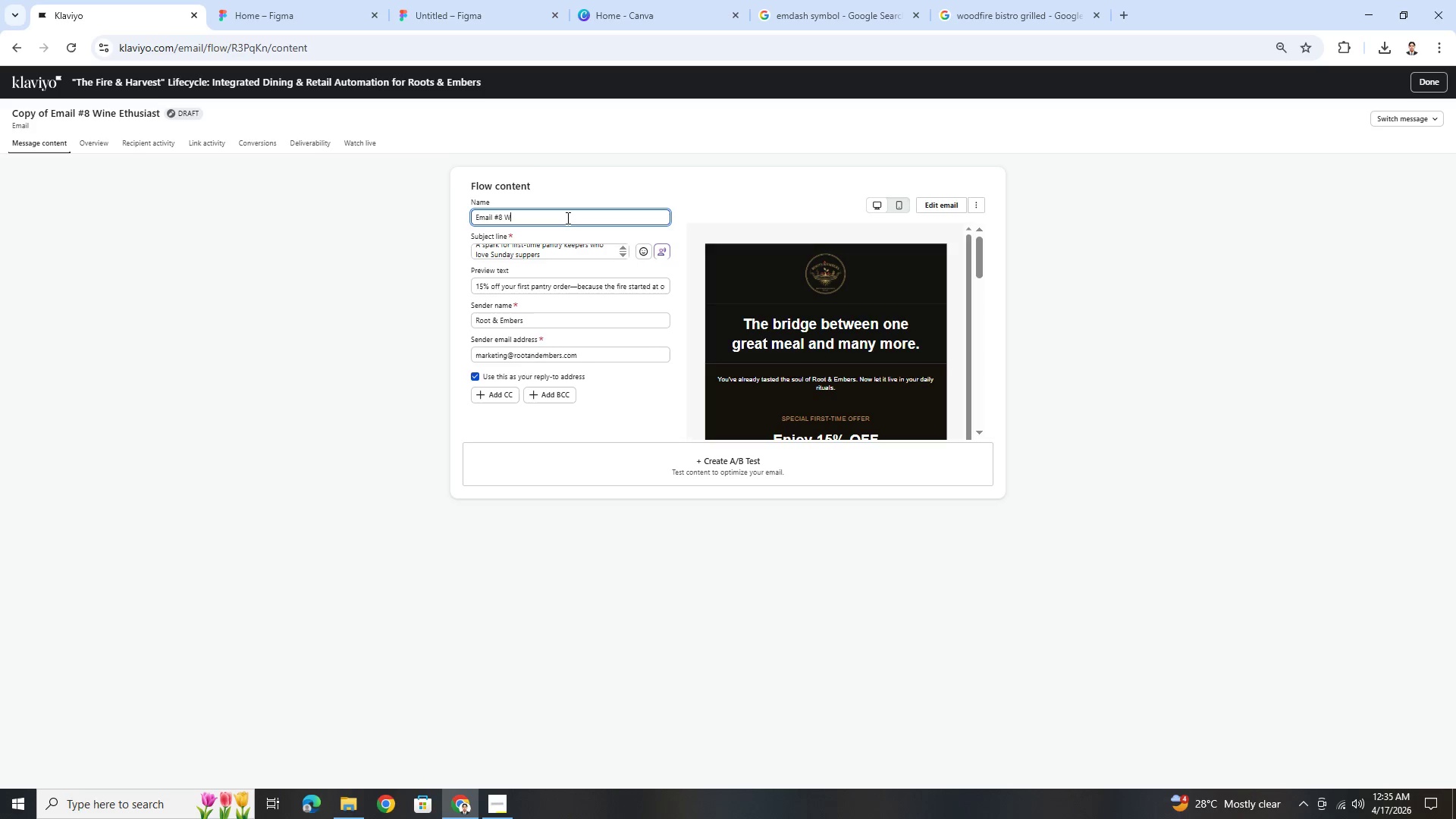 
type(Weekend Locals)
key(Backspace)
 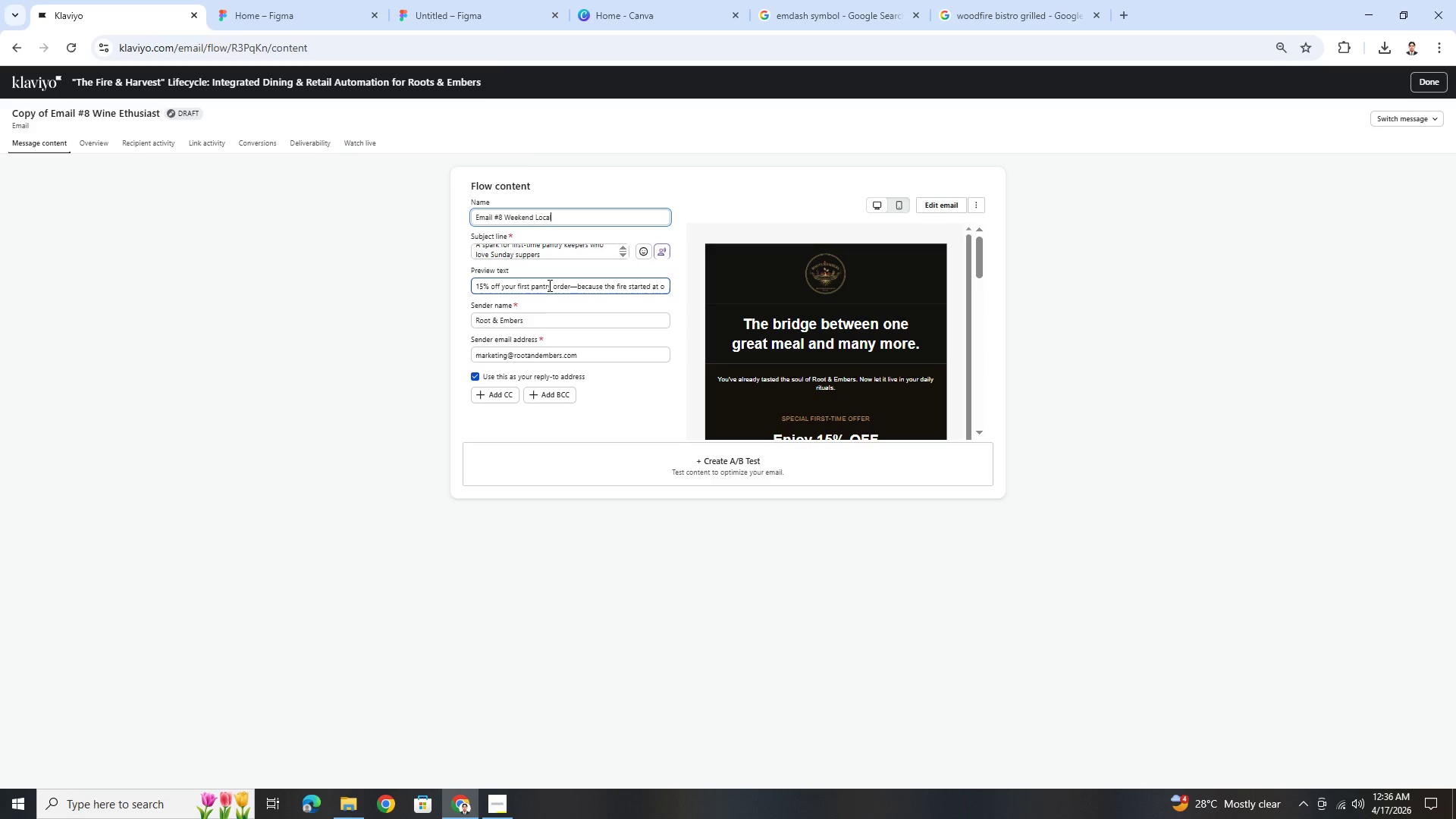 
wait(13.19)
 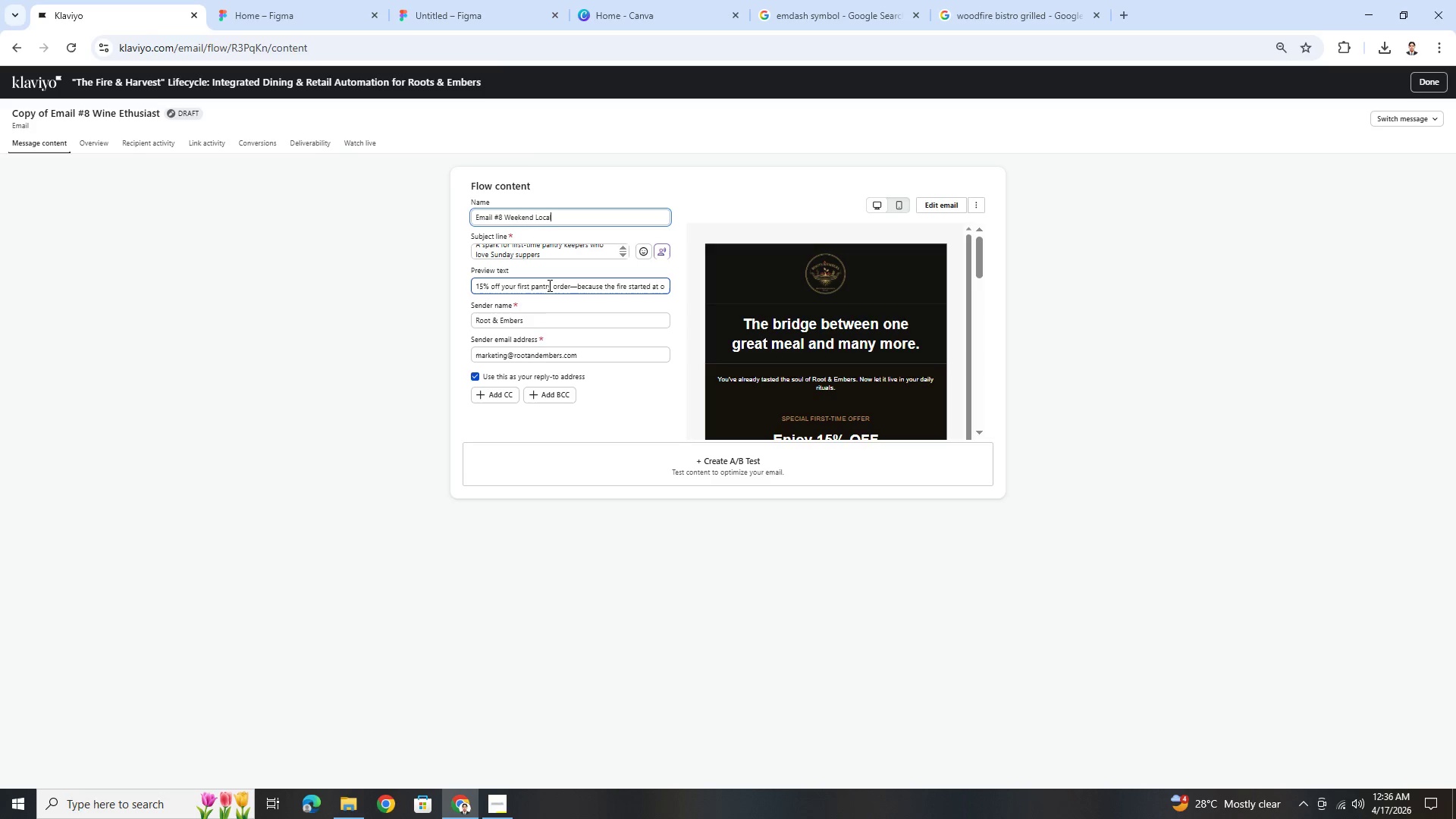 
left_click([952, 205])
 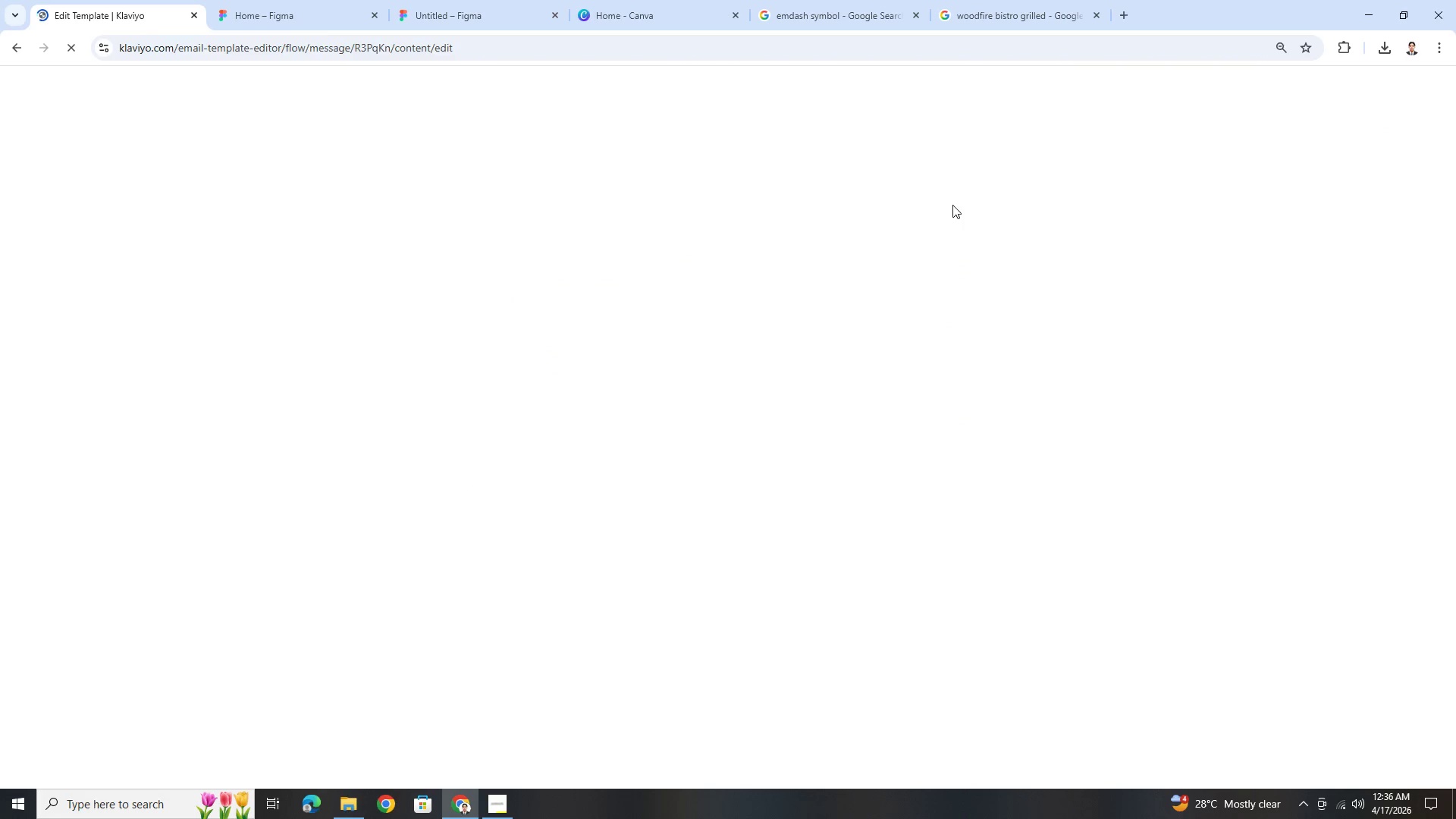 
wait(12.33)
 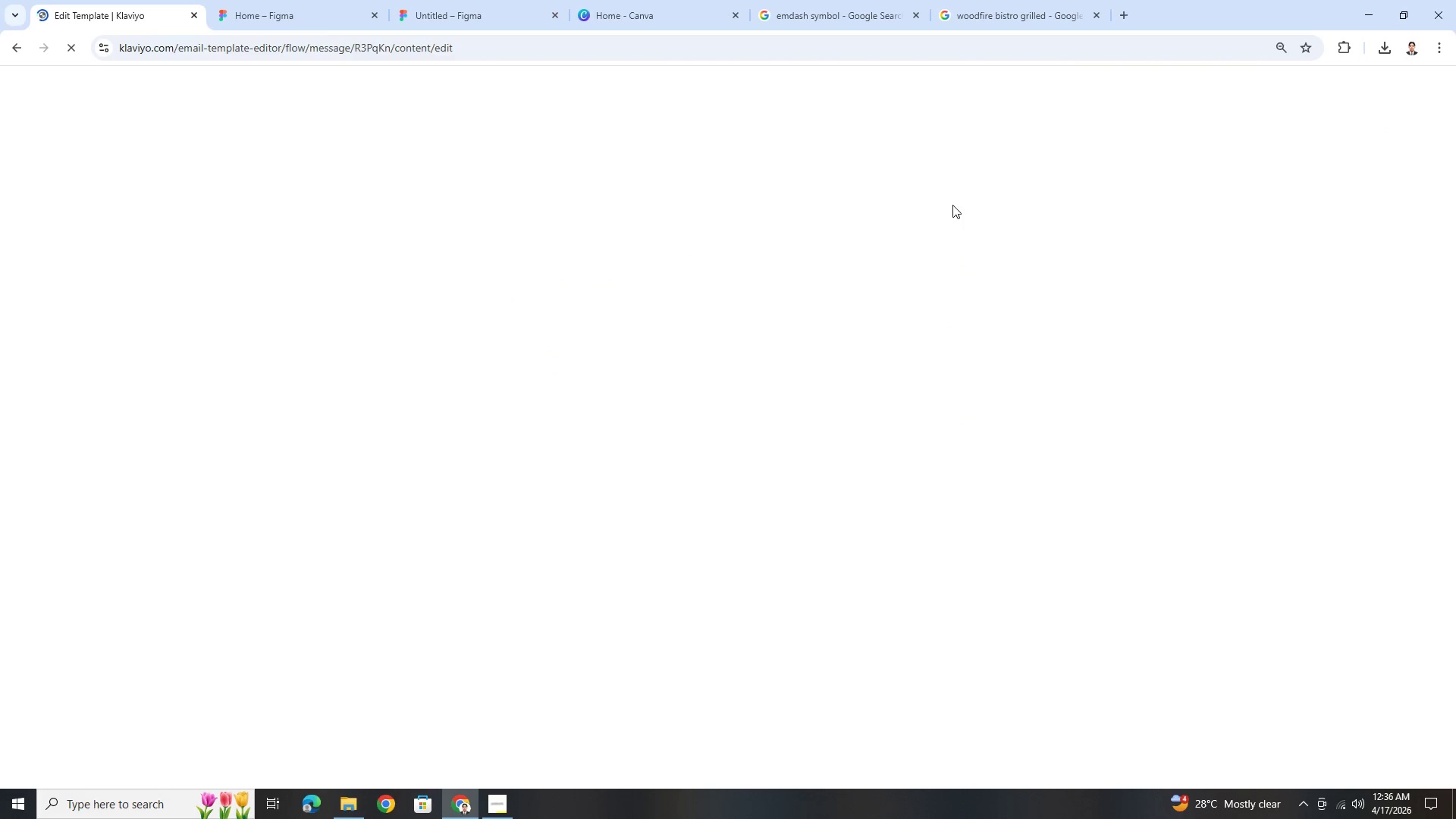 
left_click([502, 807])